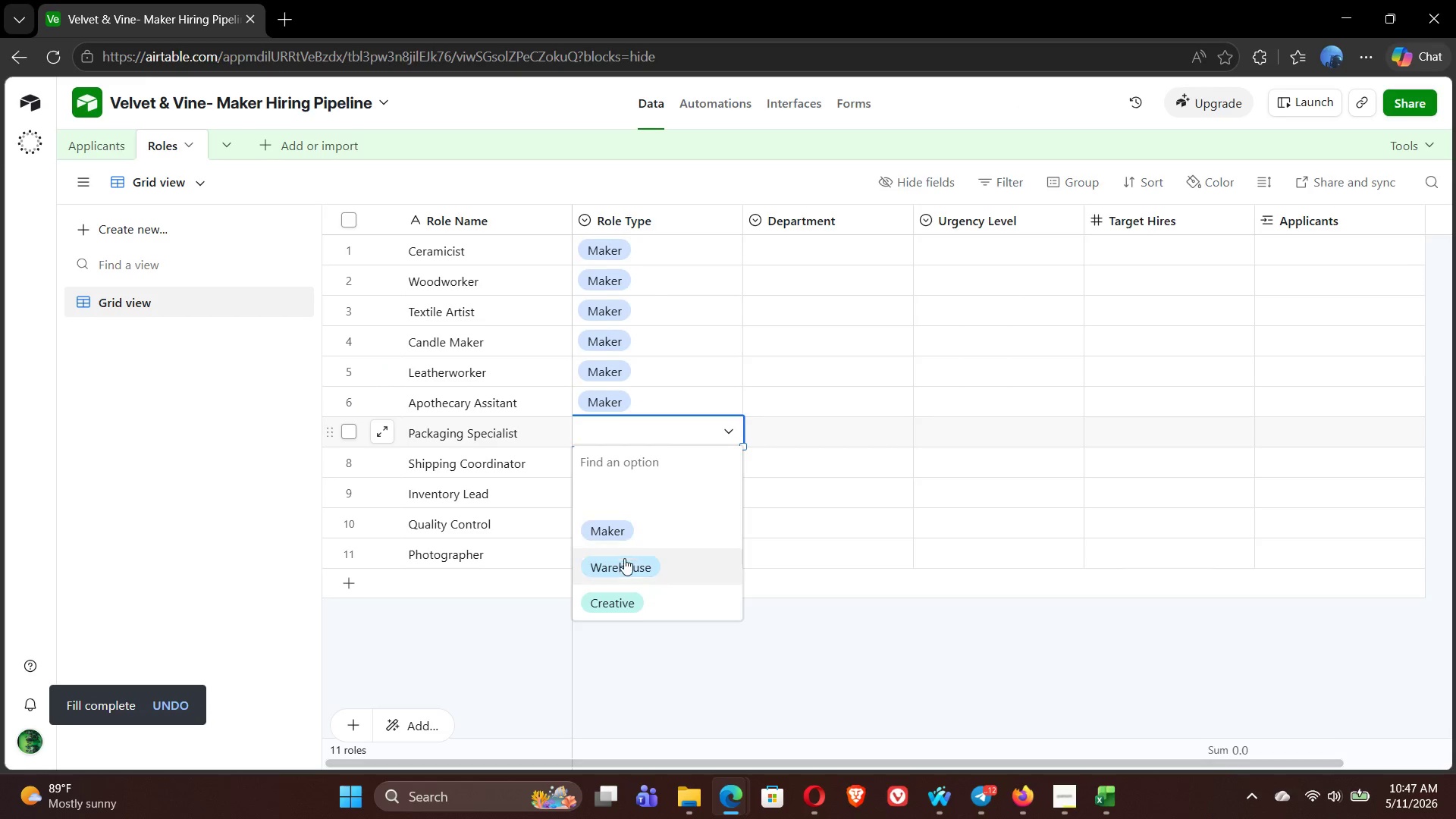 
left_click([624, 560])
 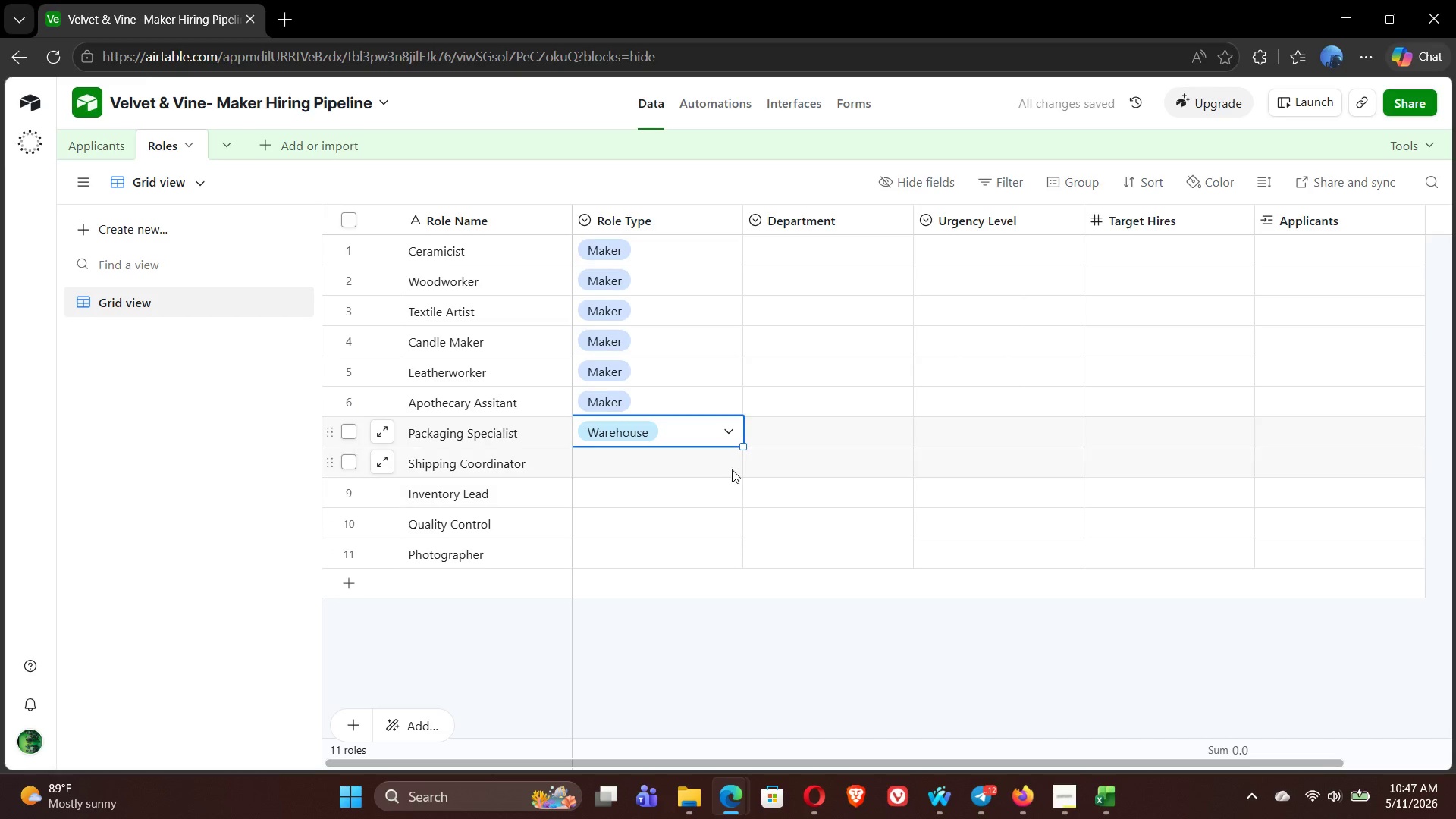 
left_click_drag(start_coordinate=[745, 447], to_coordinate=[738, 513])
 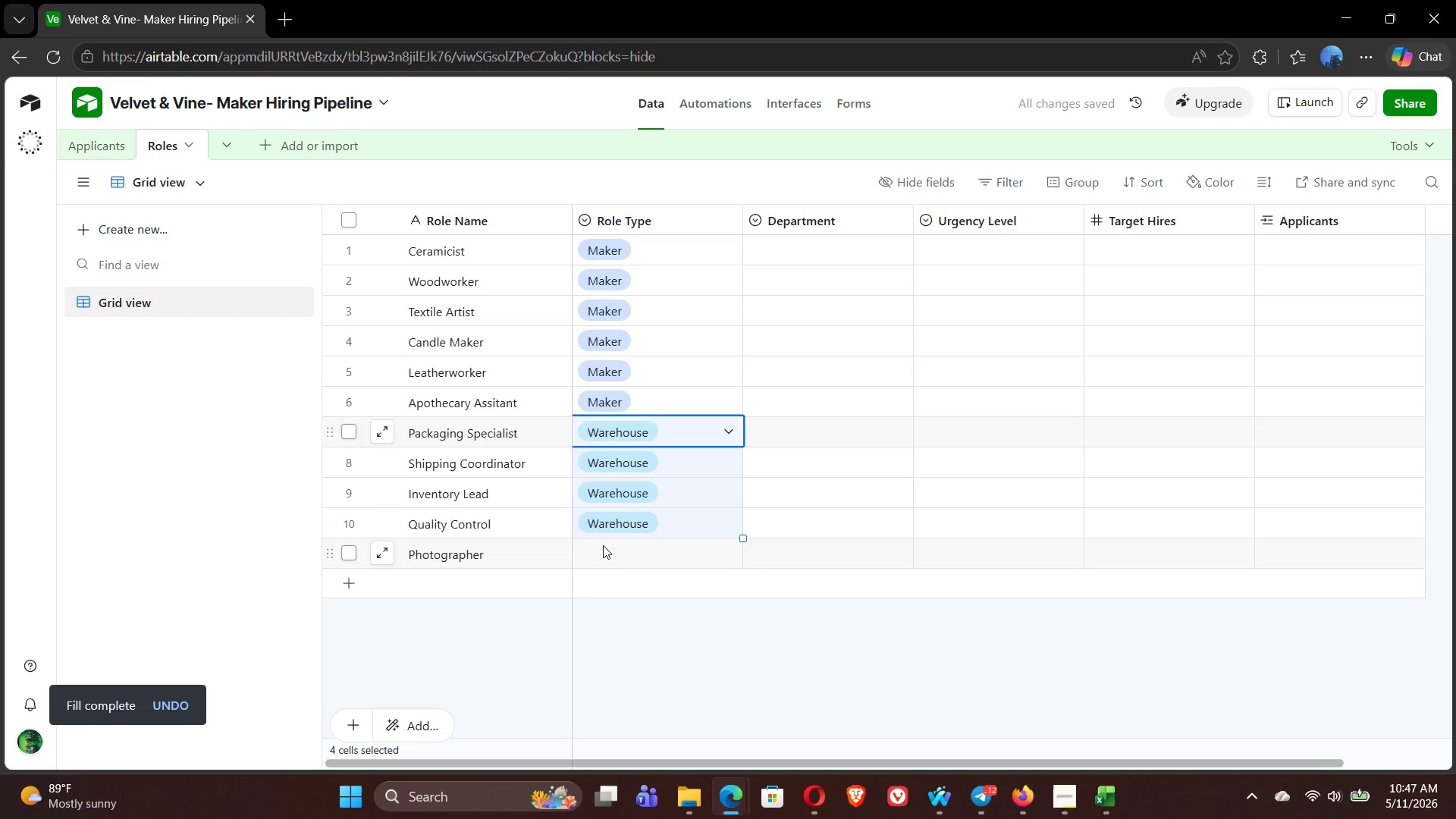 
double_click([603, 545])
 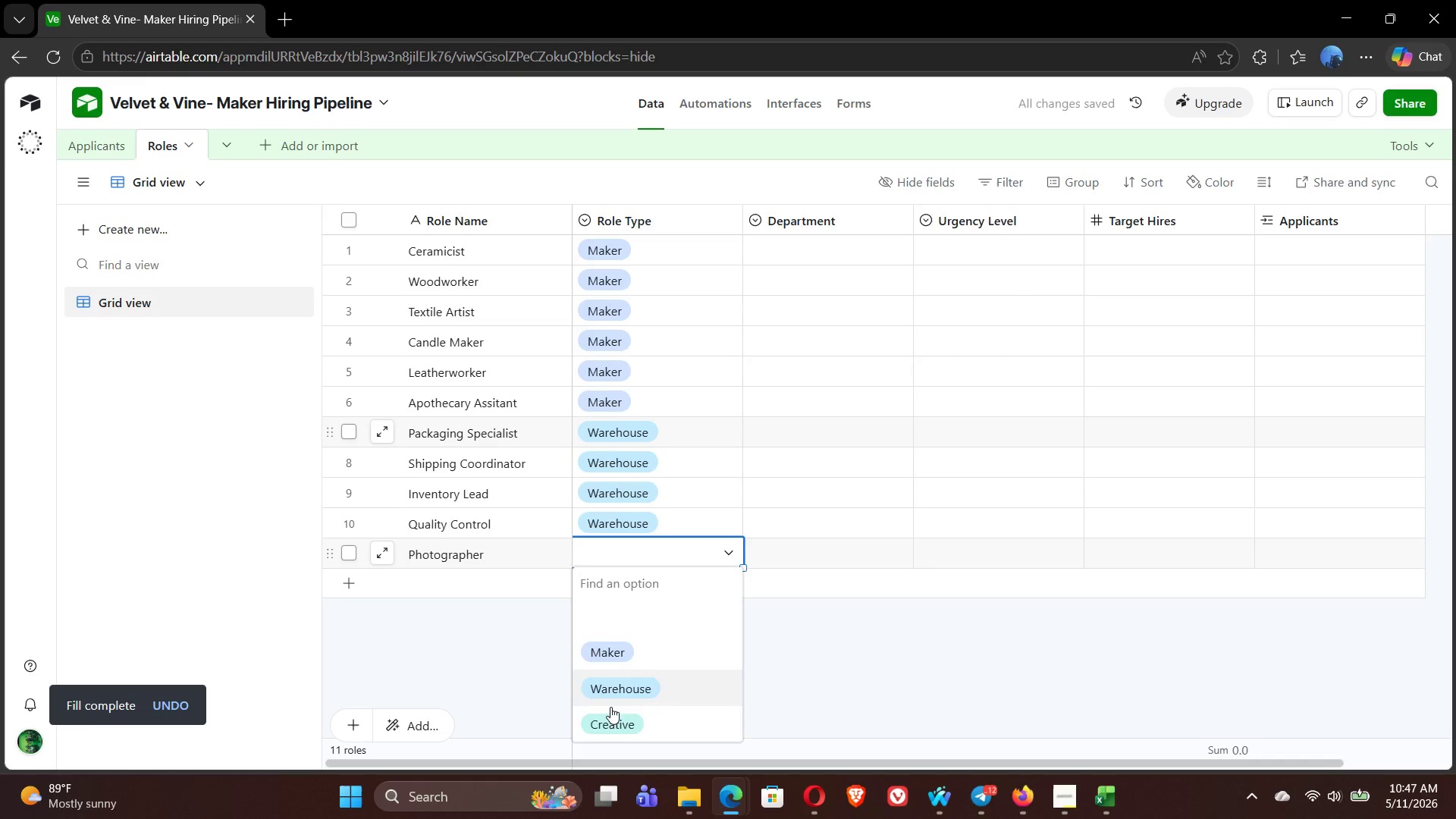 
left_click([611, 713])
 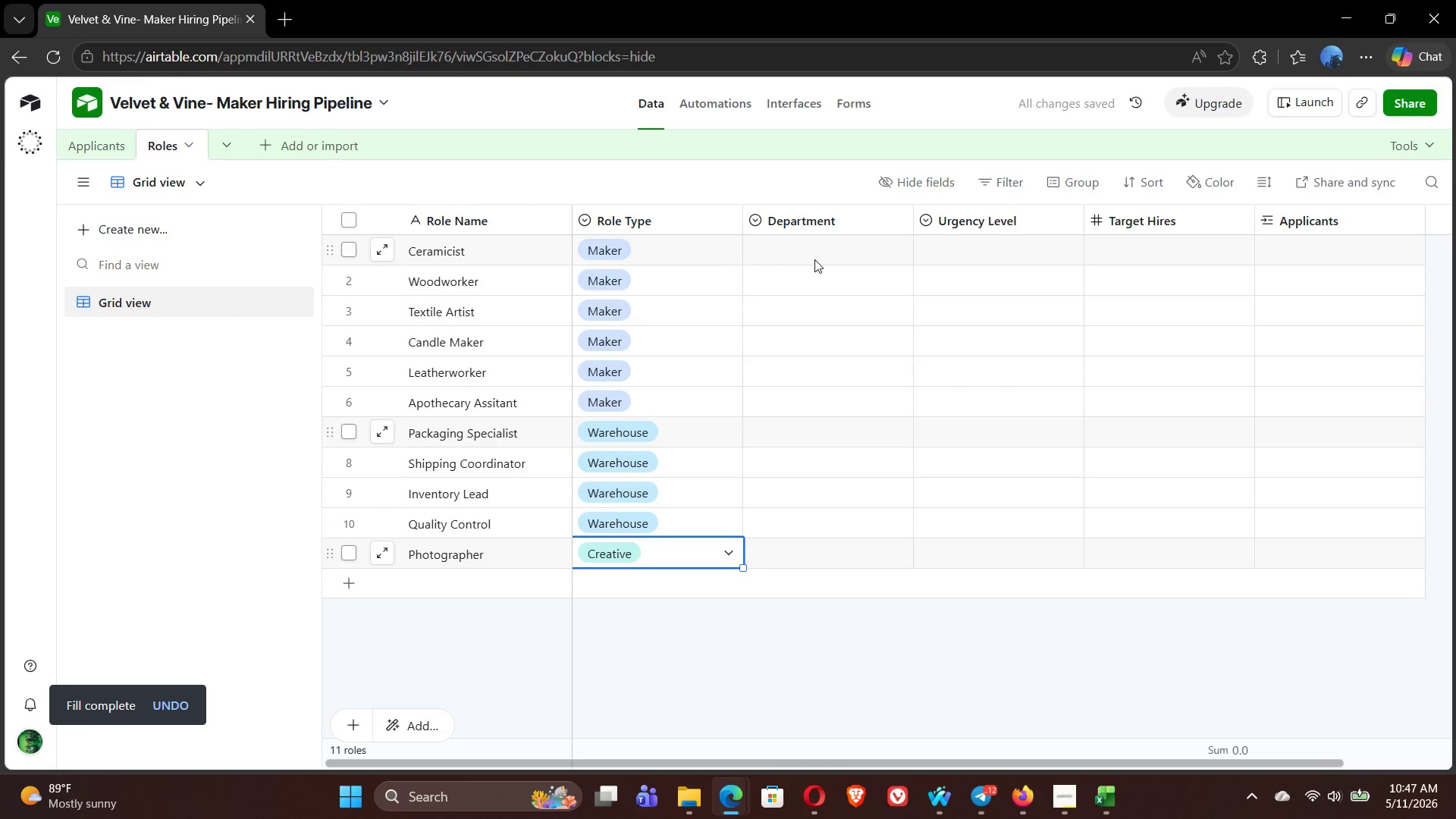 
left_click([811, 249])
 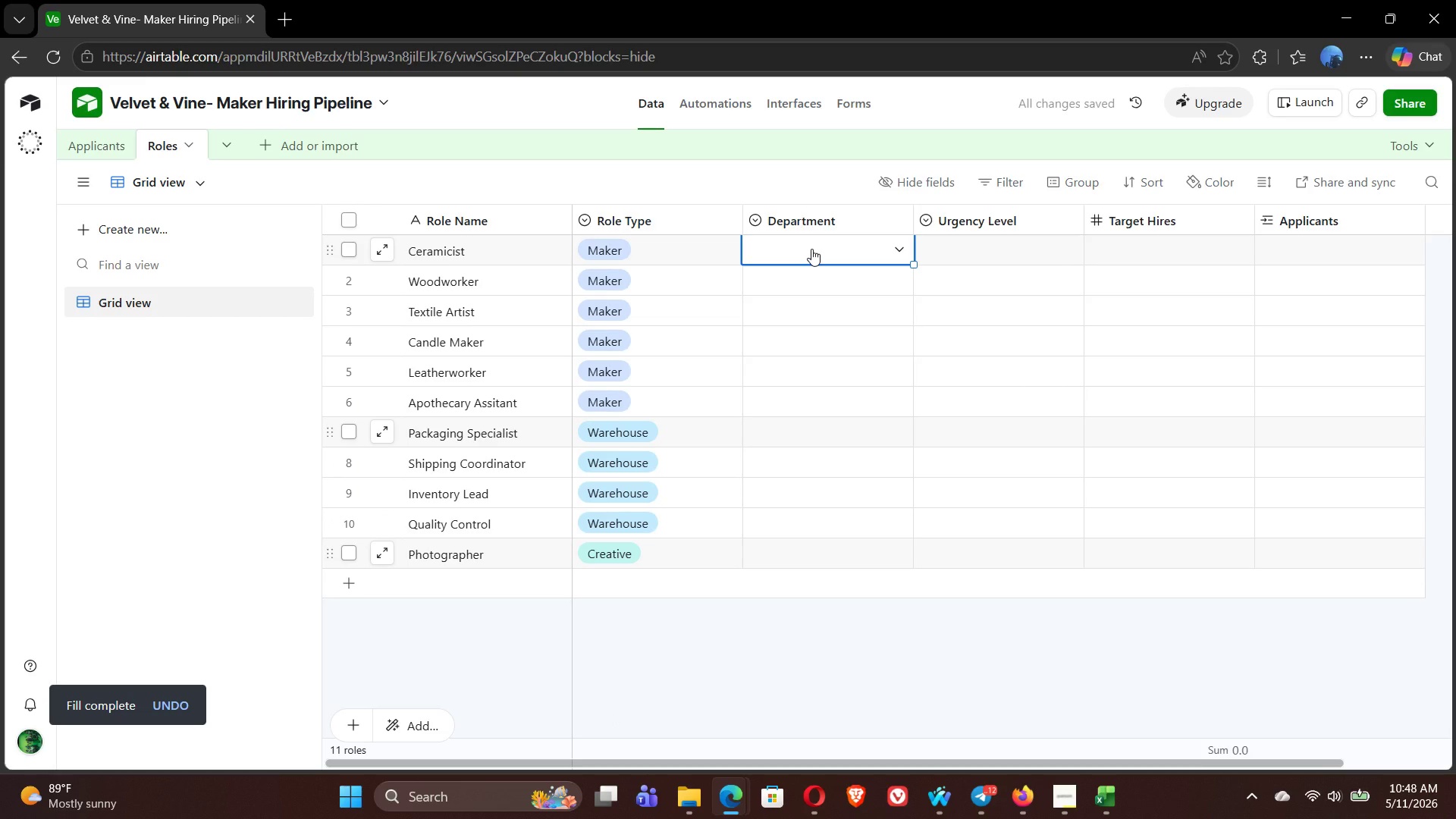 
left_click([811, 249])
 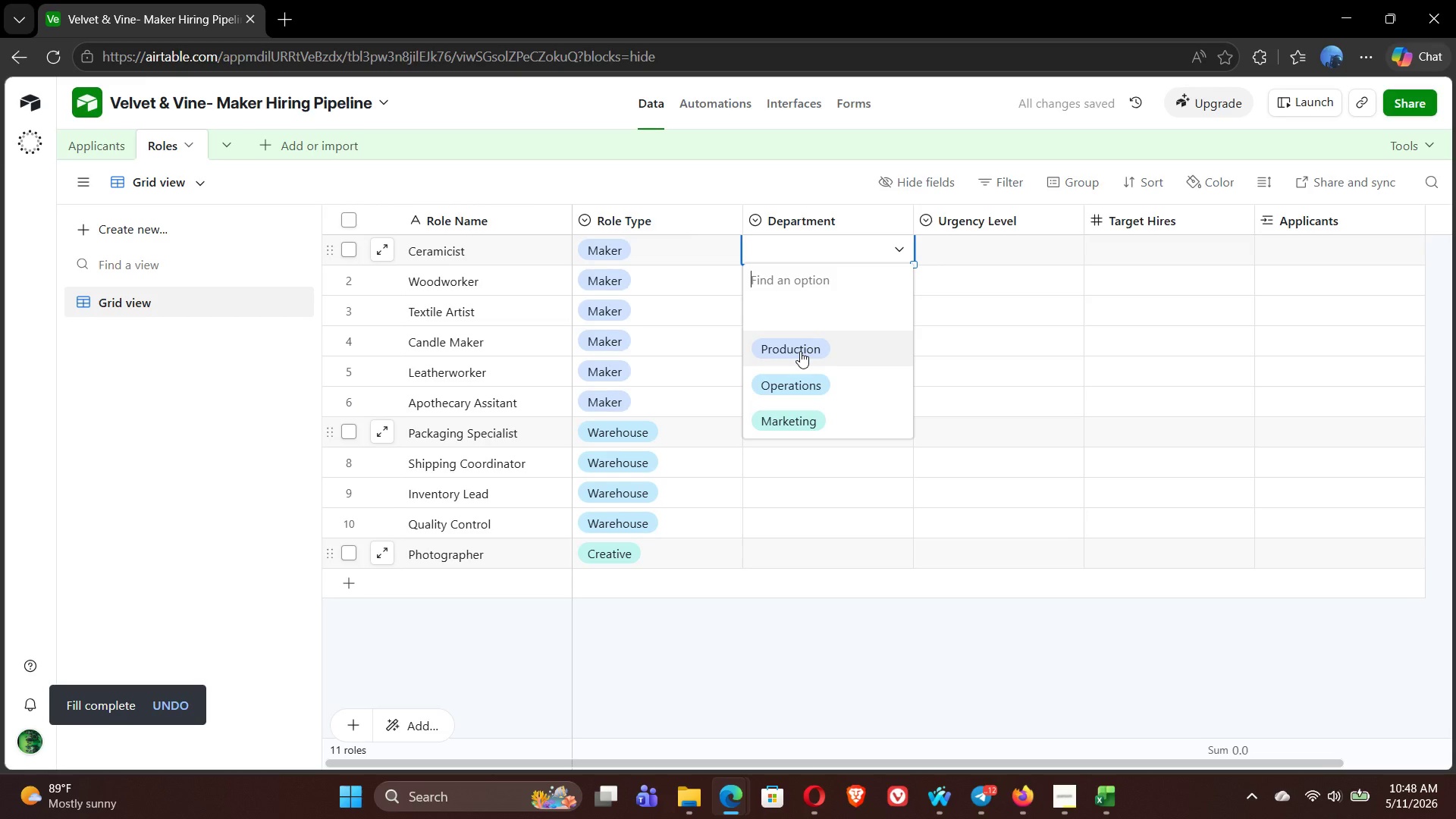 
left_click([800, 351])
 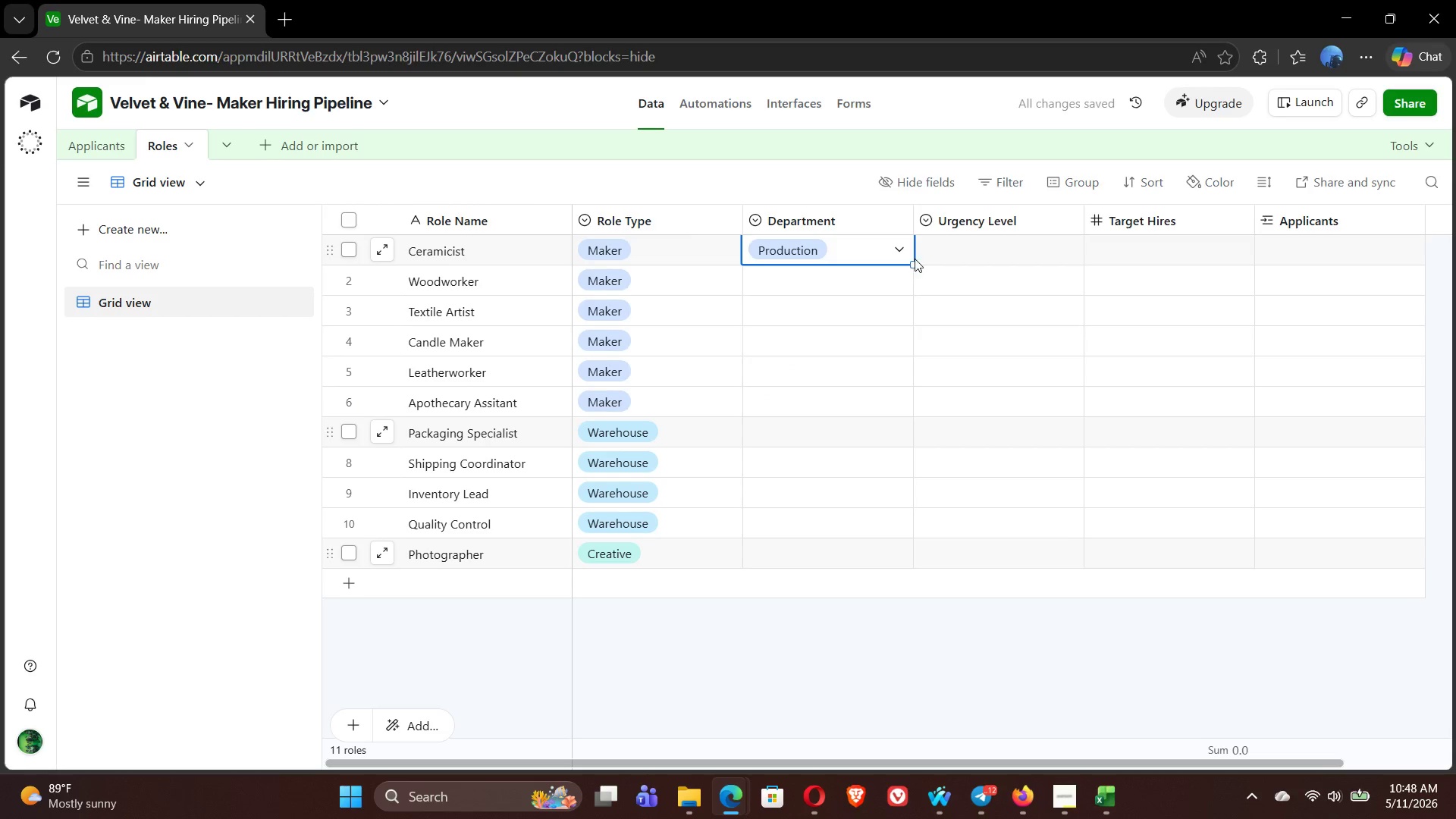 
left_click_drag(start_coordinate=[912, 265], to_coordinate=[912, 391])
 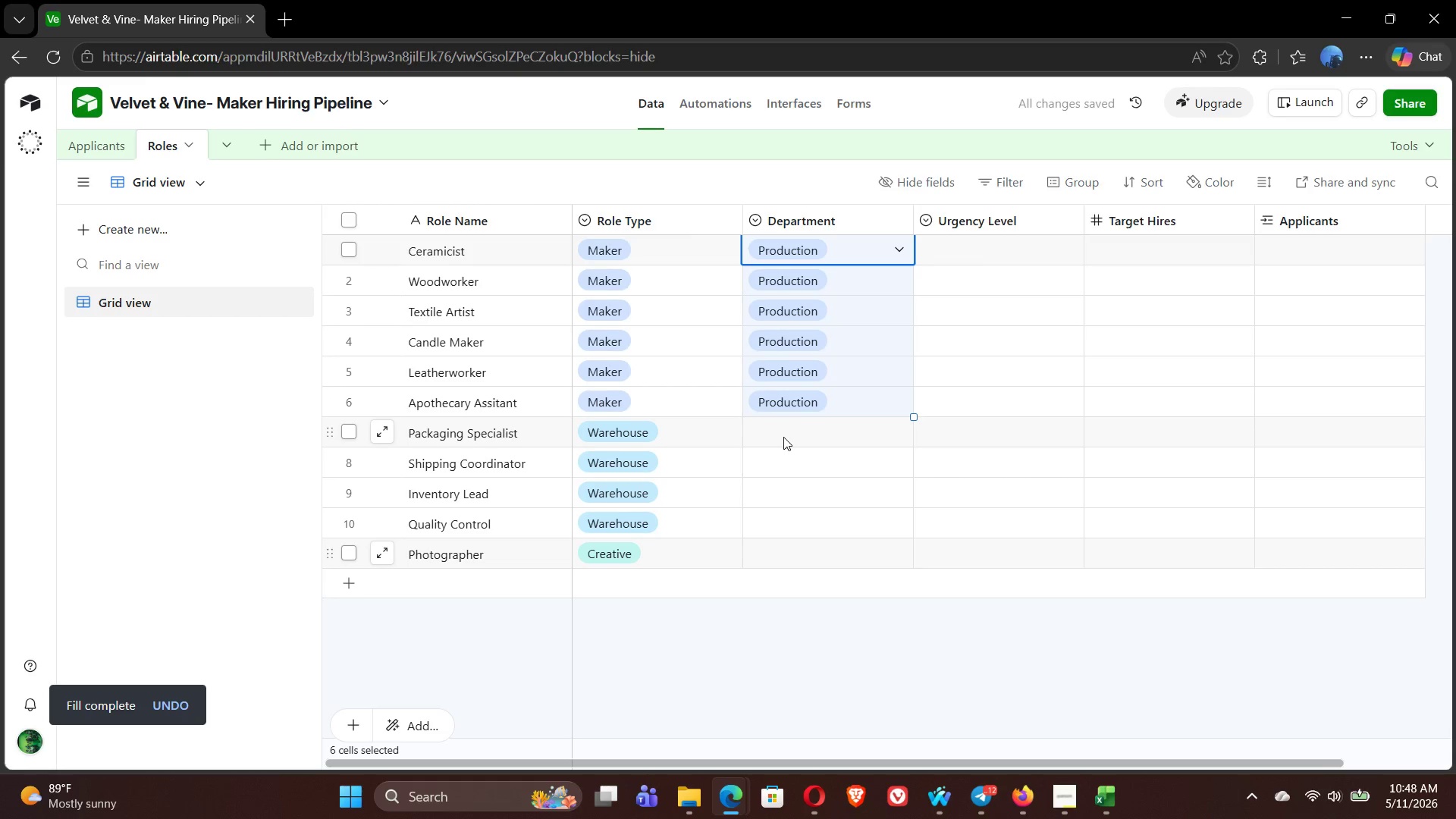 
left_click([783, 438])
 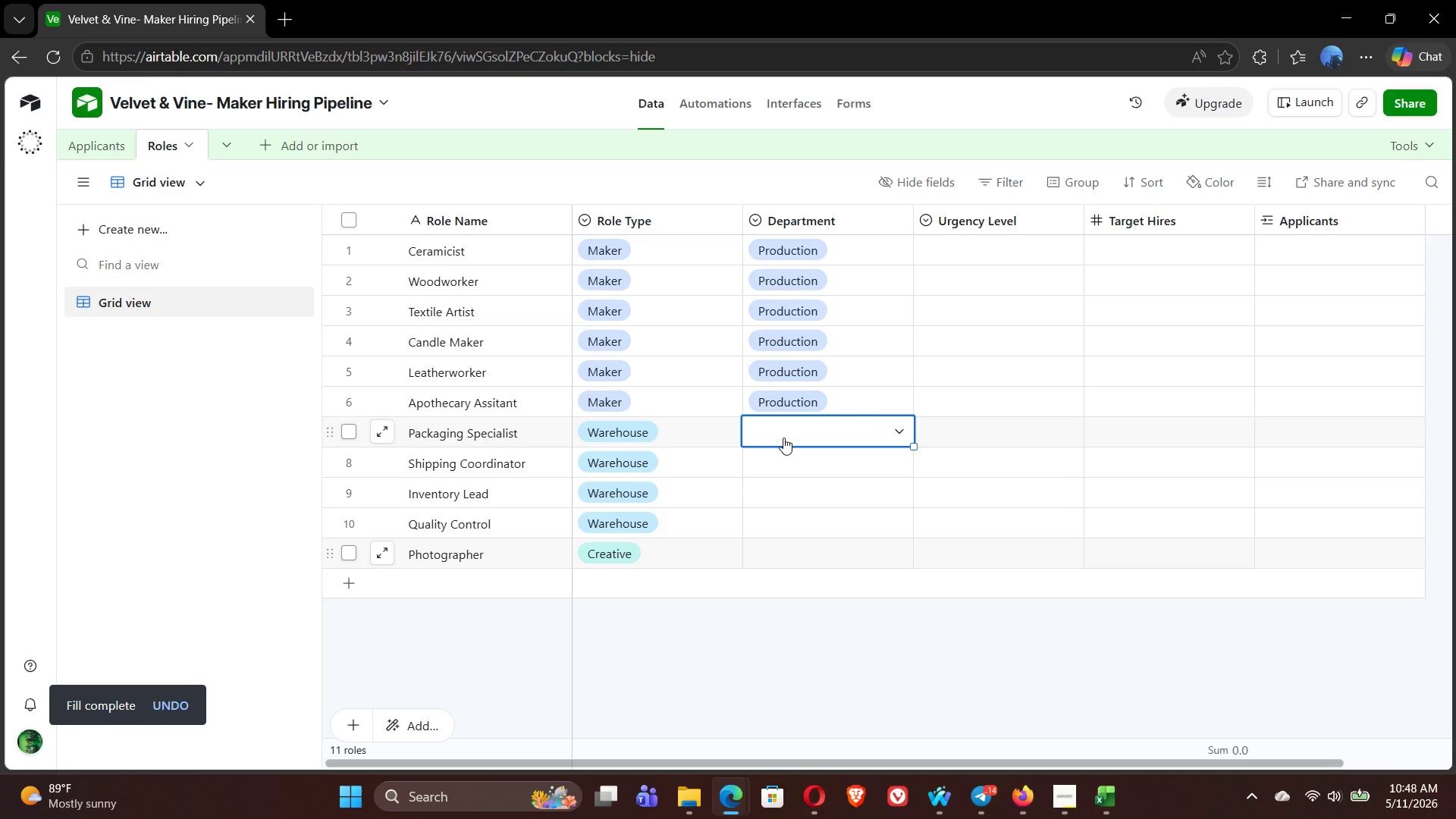 
wait(7.08)
 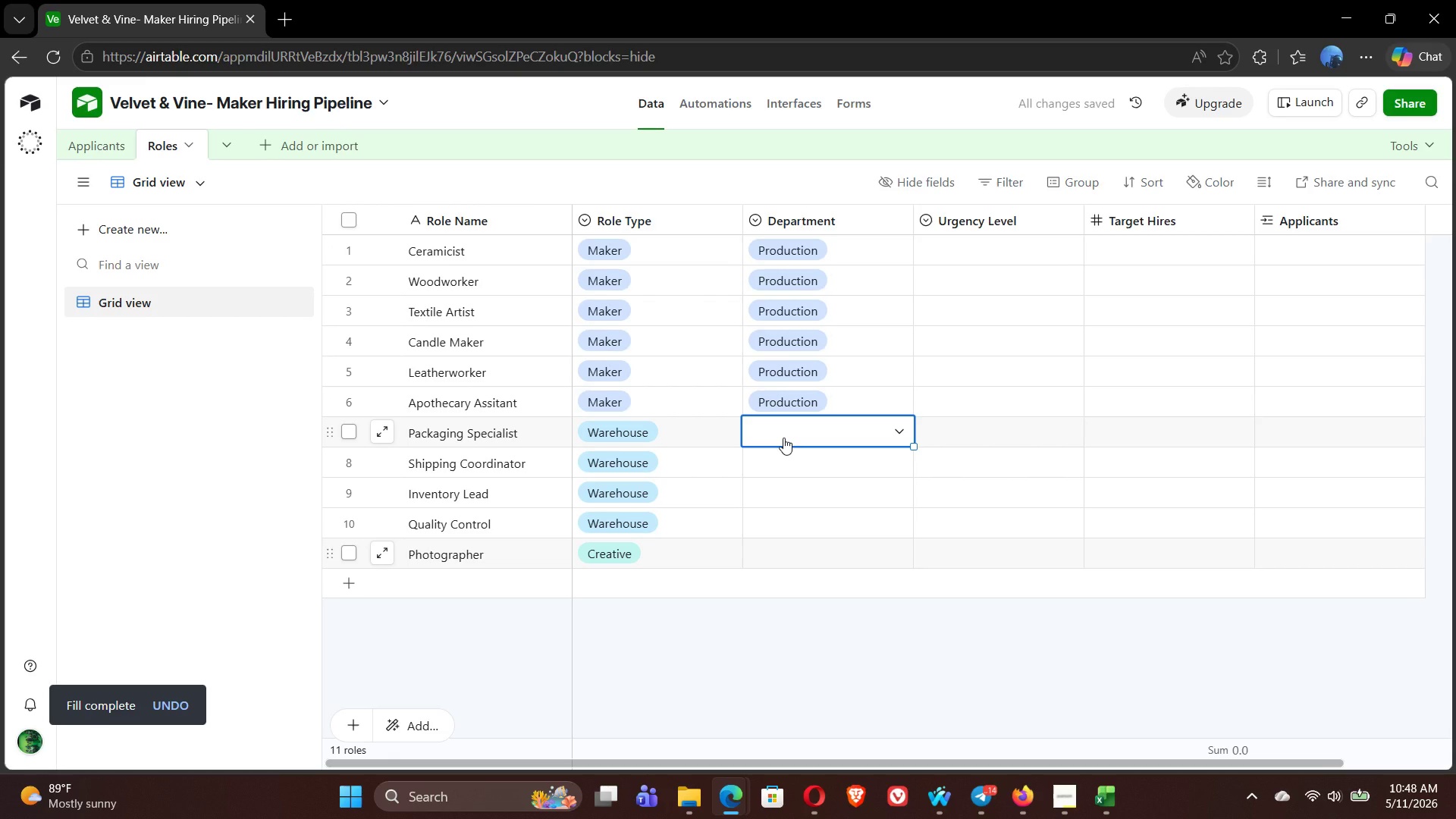 
left_click([902, 429])
 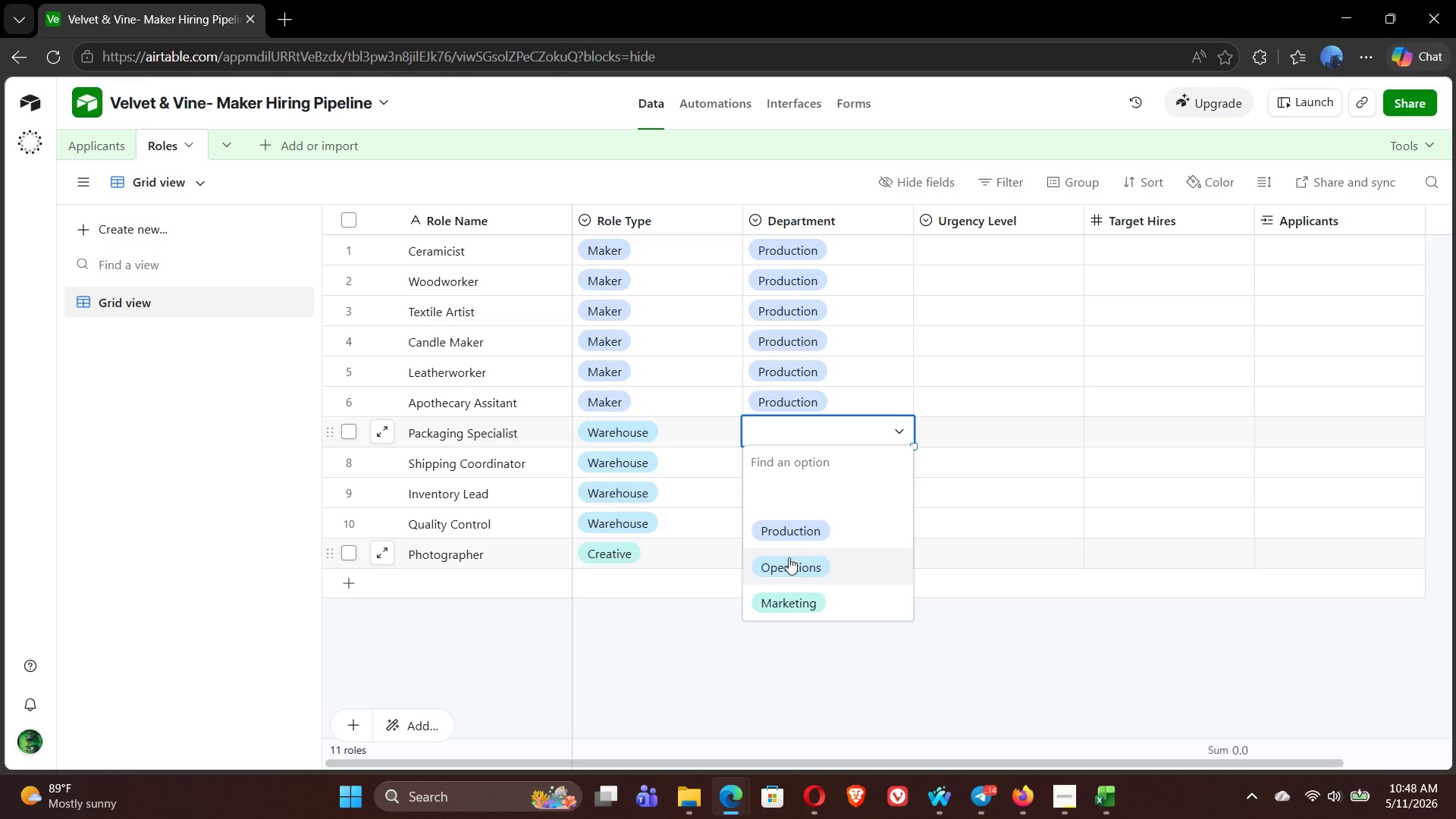 
left_click([788, 563])
 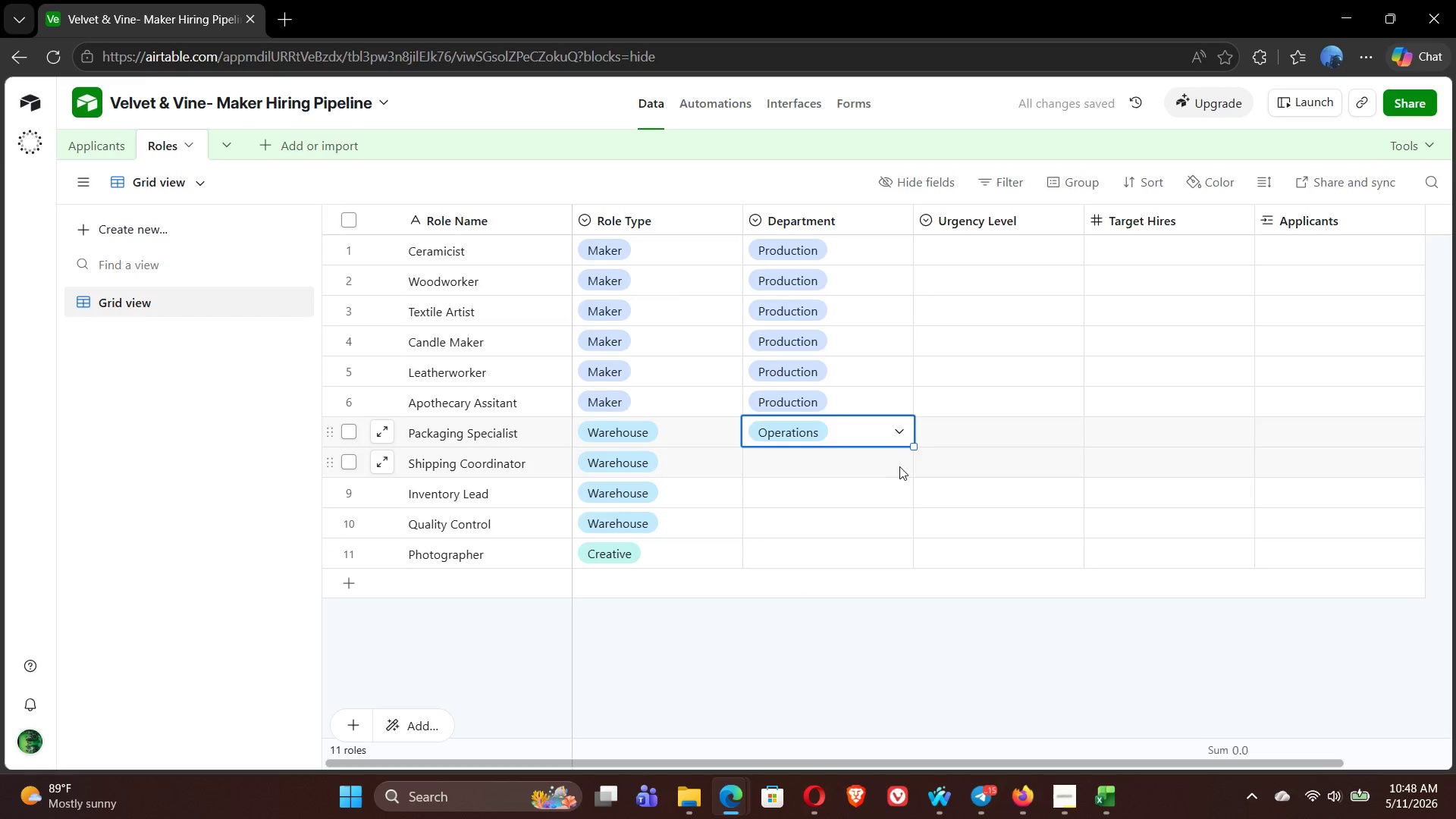 
left_click_drag(start_coordinate=[915, 447], to_coordinate=[913, 516])
 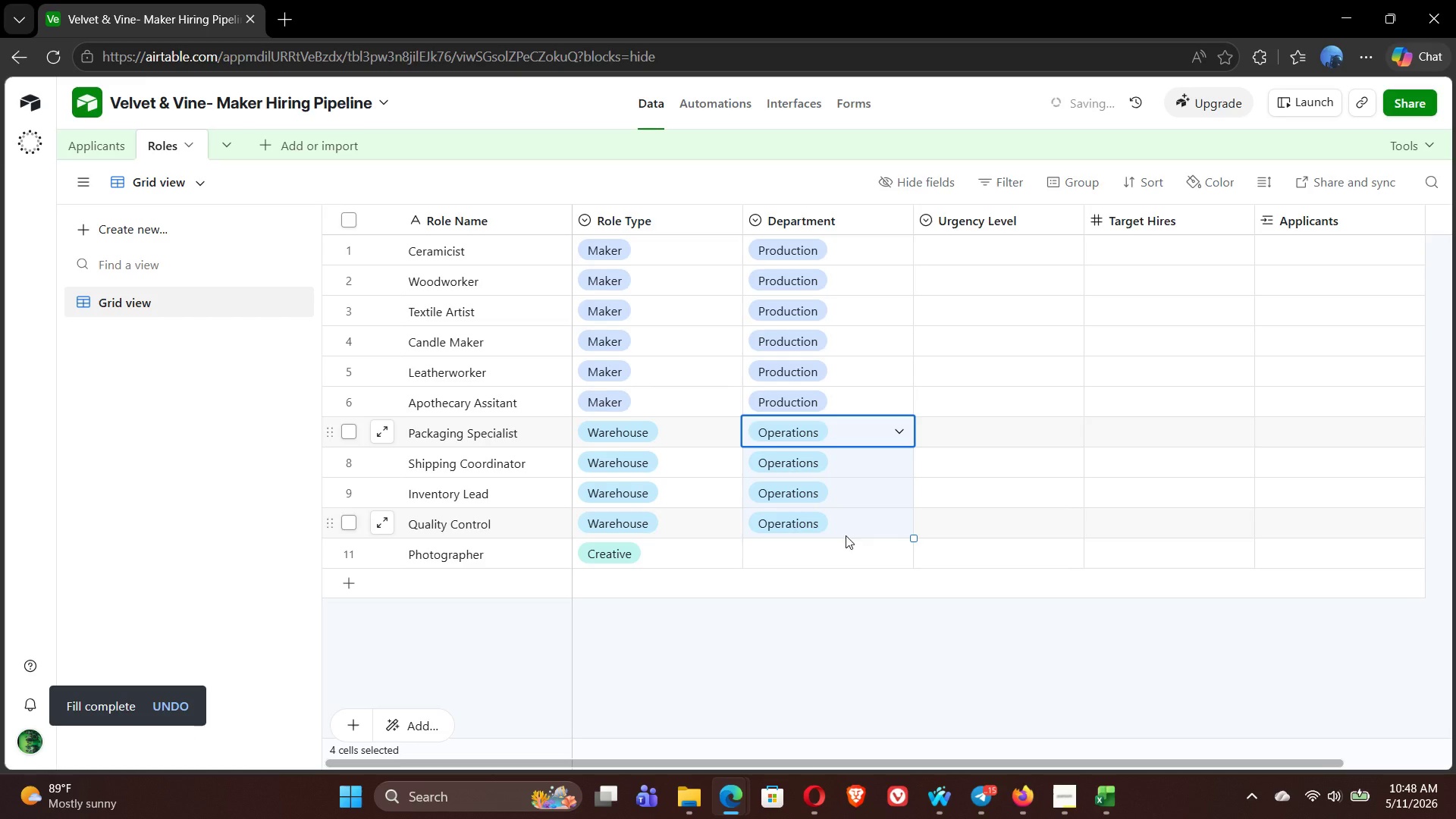 
left_click([814, 539])
 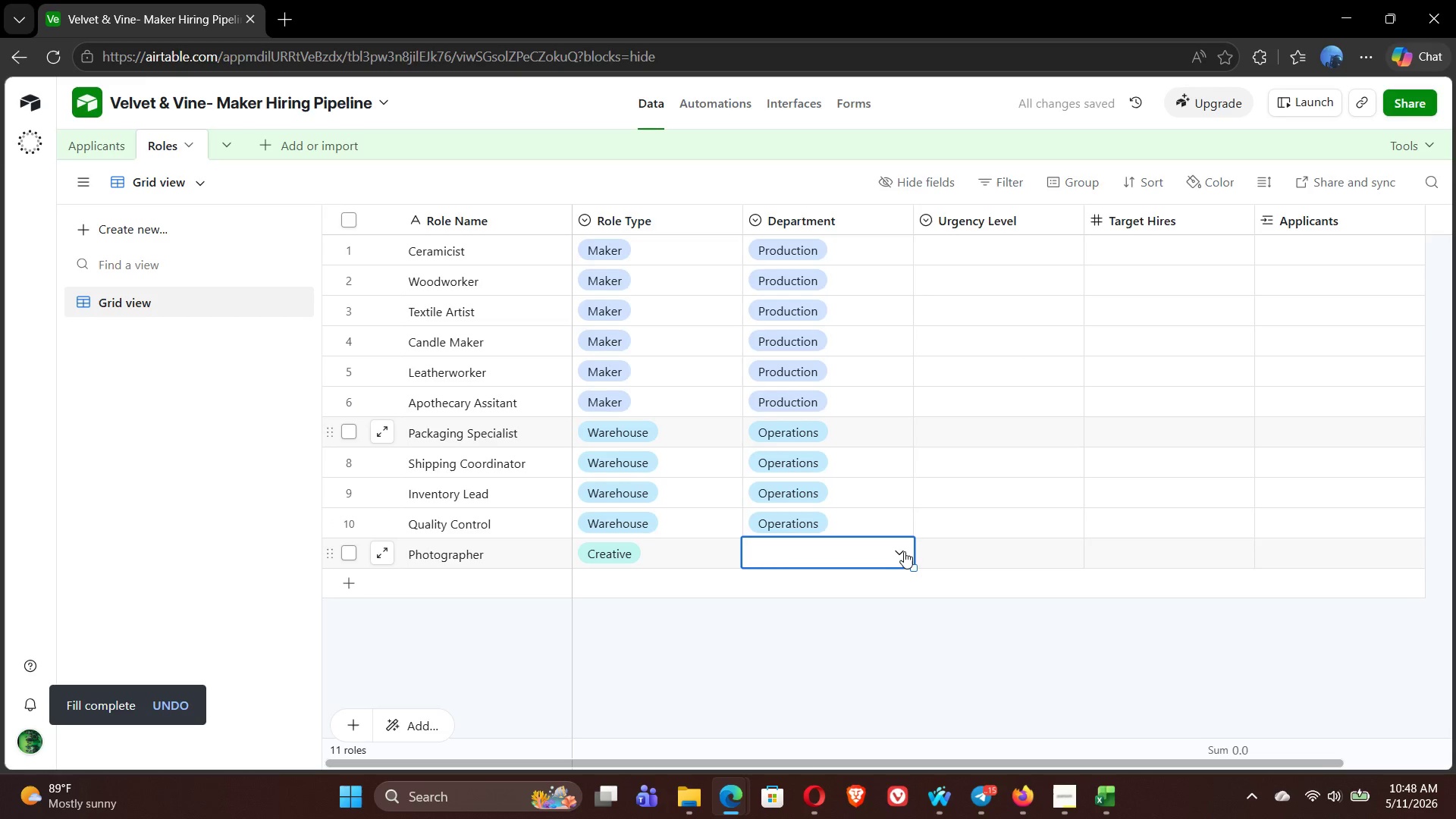 
left_click([901, 551])
 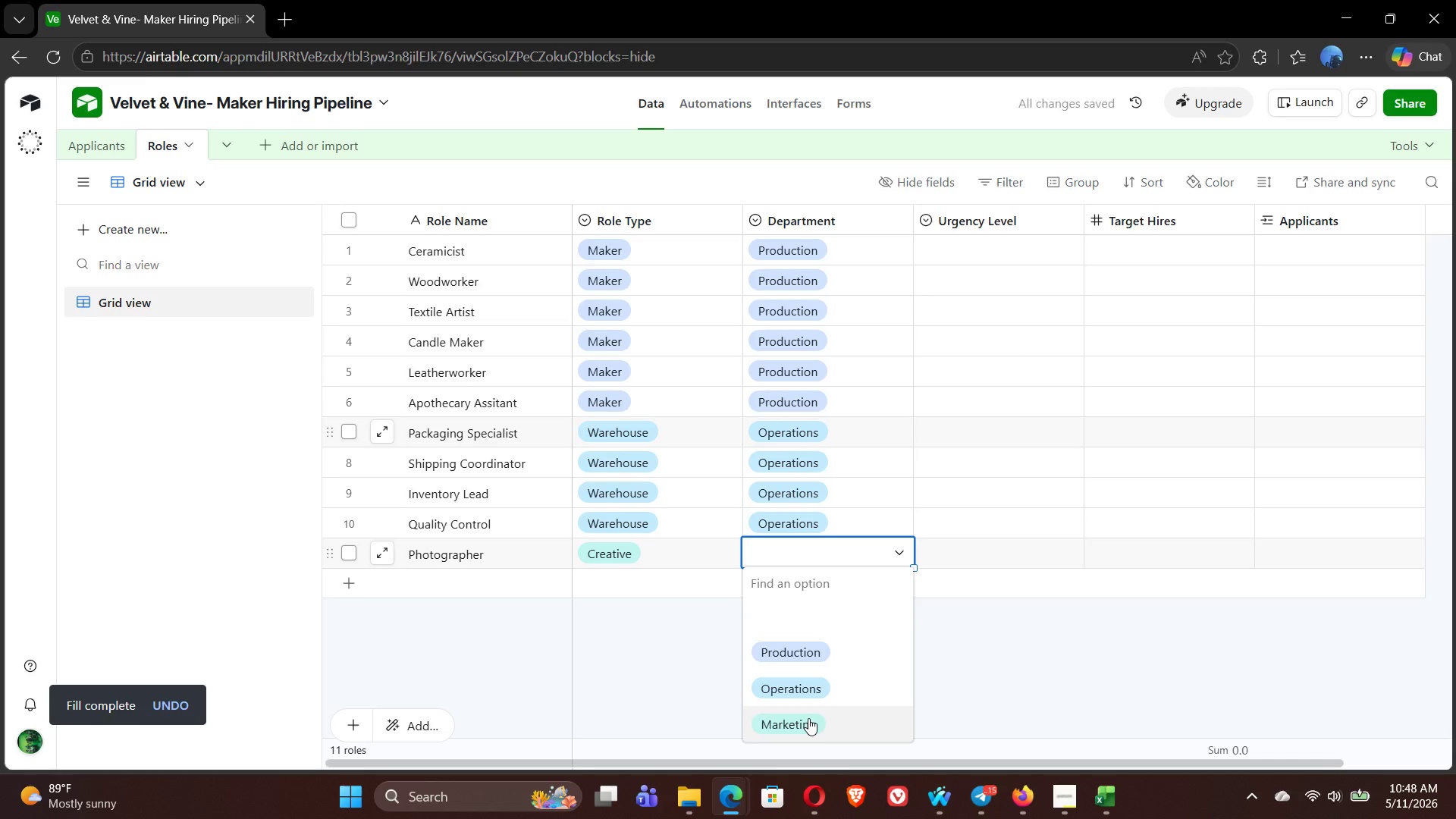 
left_click([808, 718])
 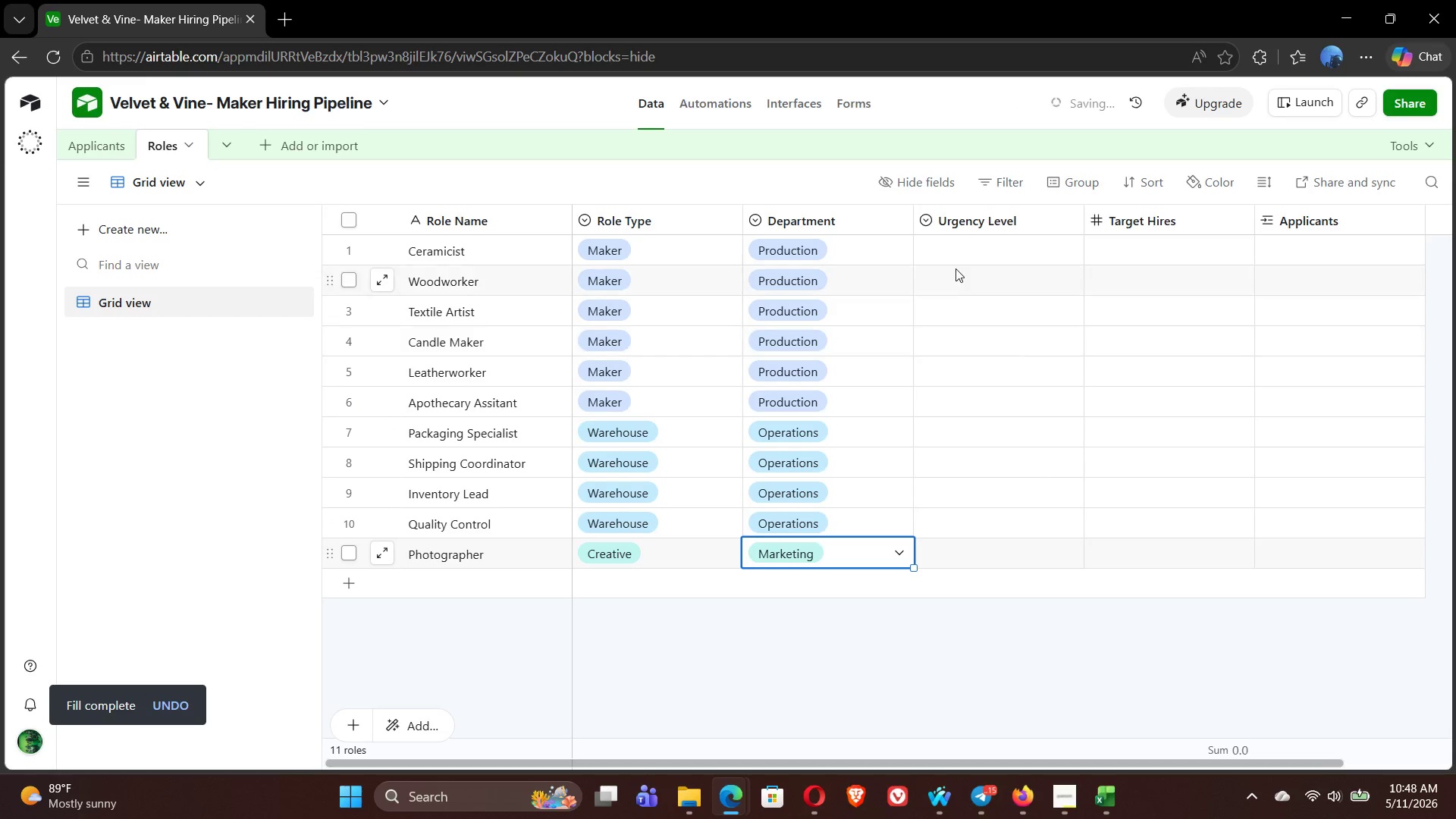 
left_click([965, 256])
 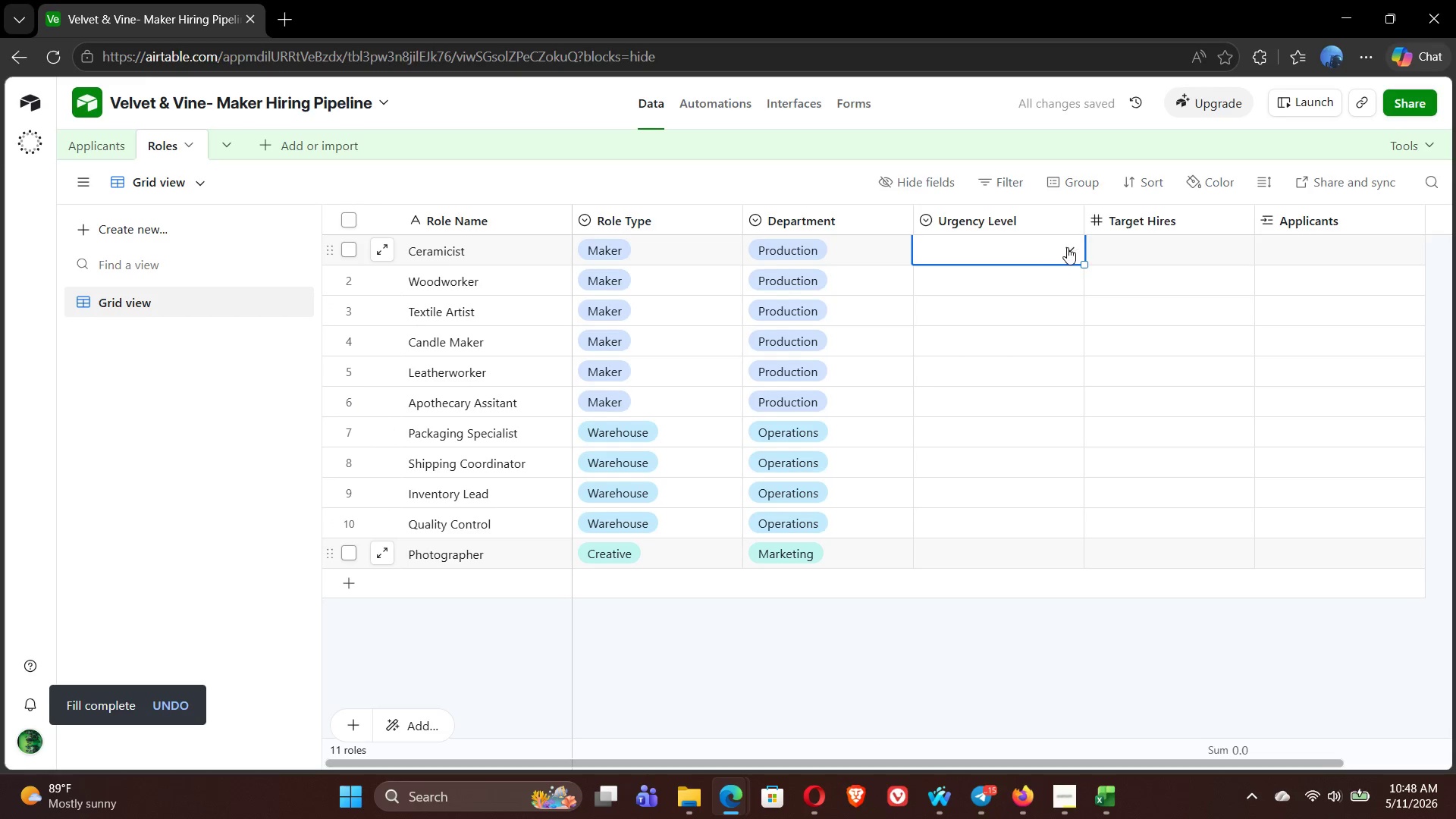 
left_click([1067, 247])
 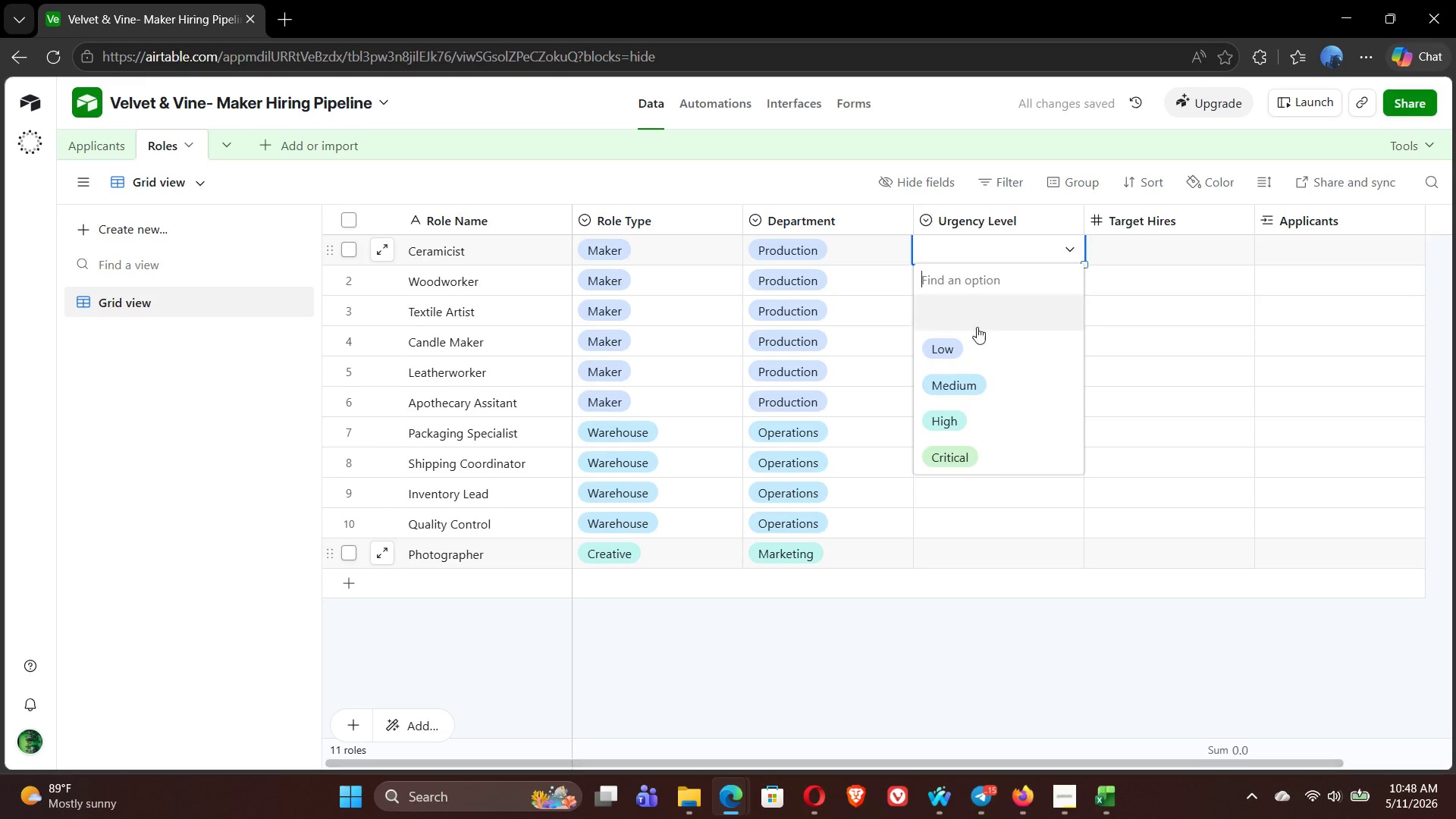 
left_click([959, 428])
 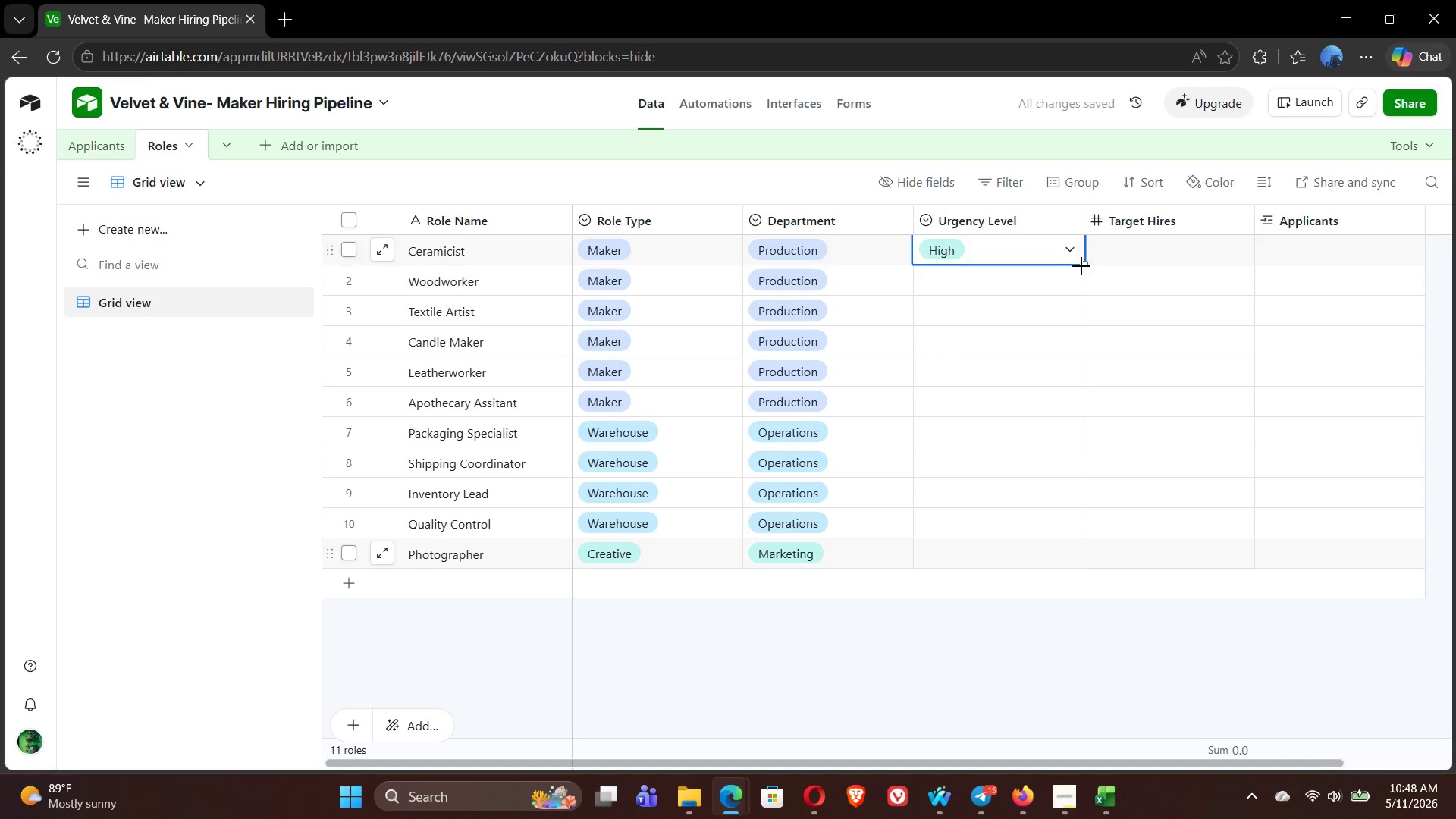 
left_click_drag(start_coordinate=[1084, 261], to_coordinate=[1083, 284])
 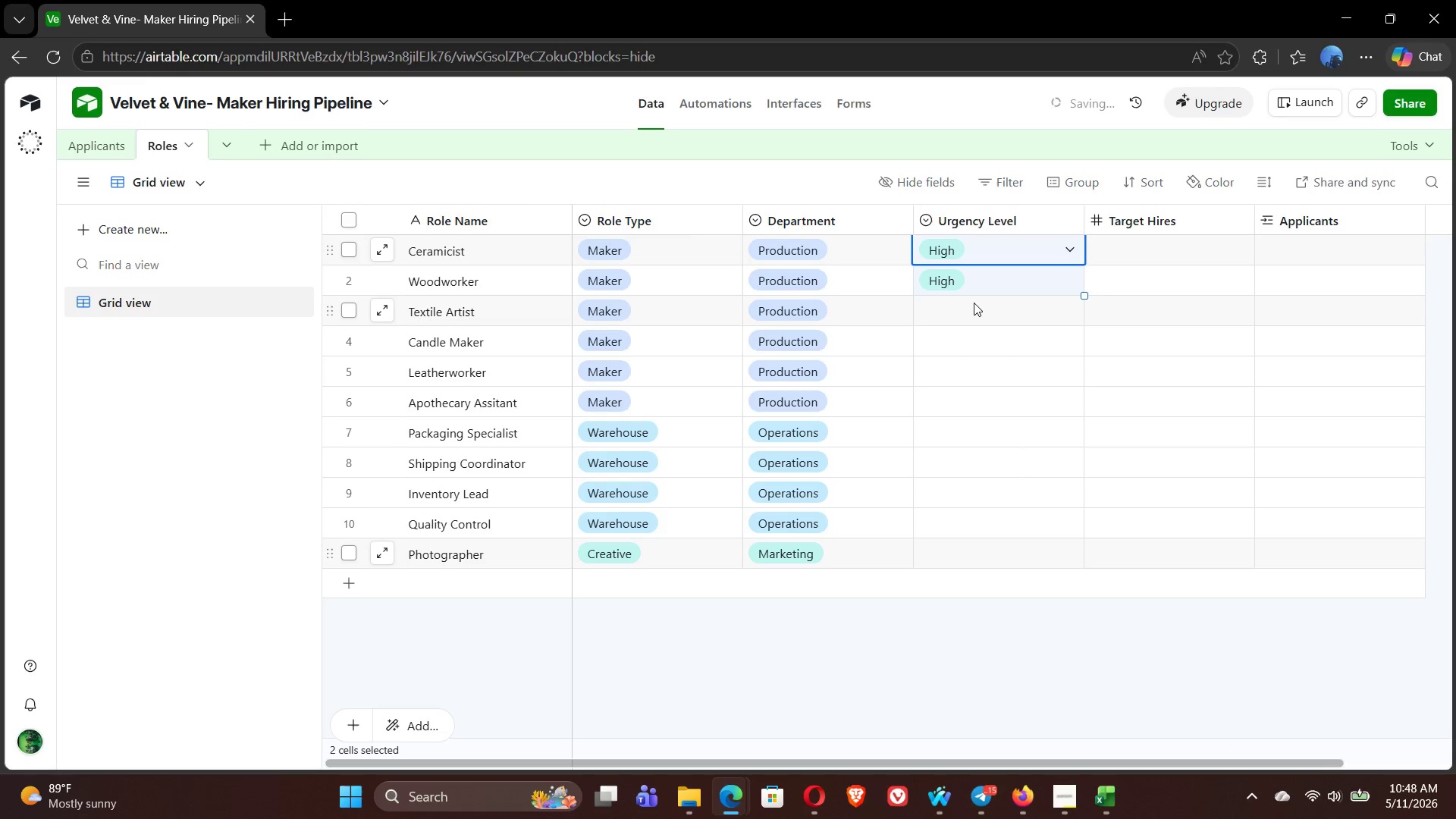 
left_click([974, 303])
 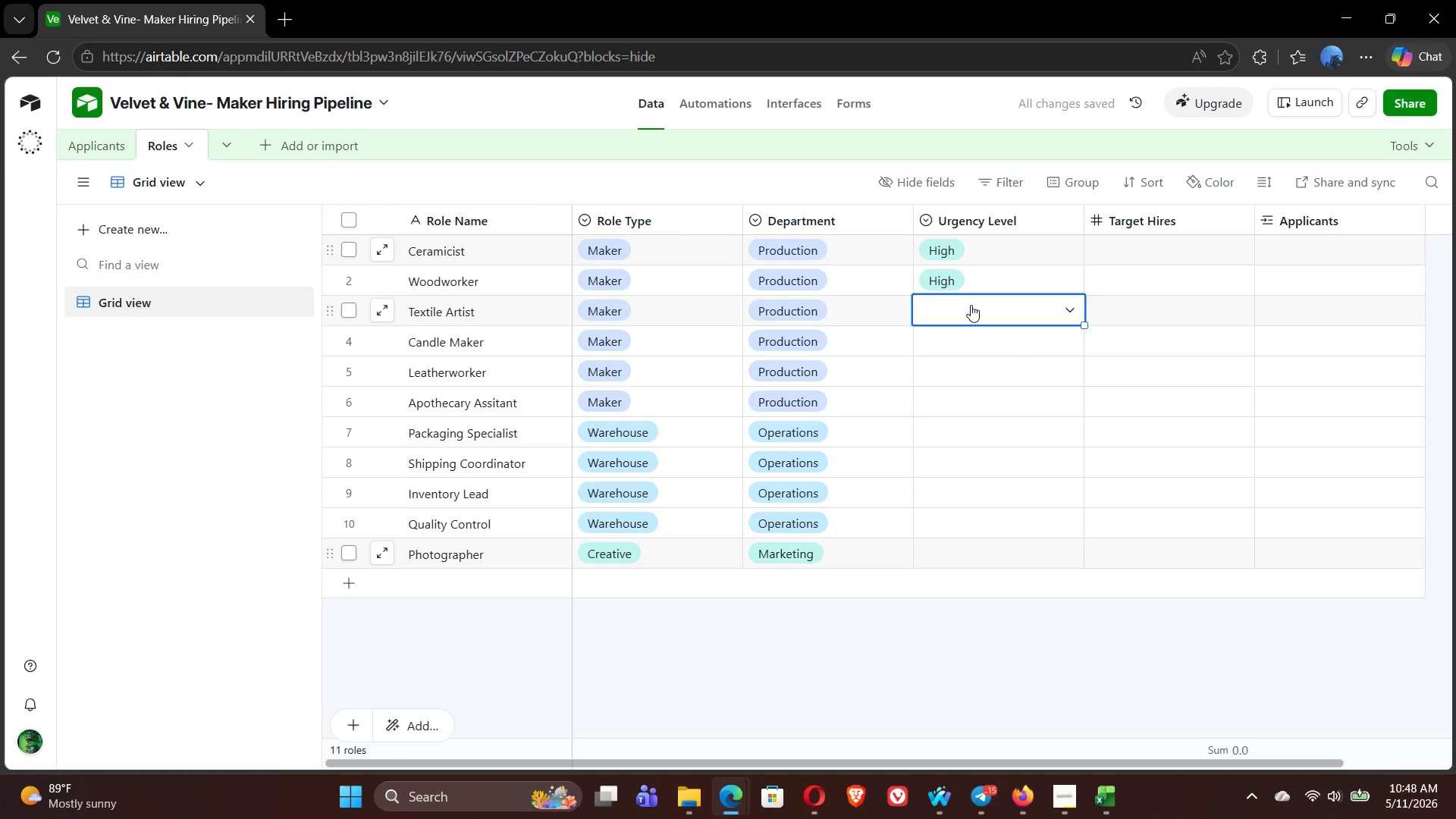 
double_click([971, 305])
 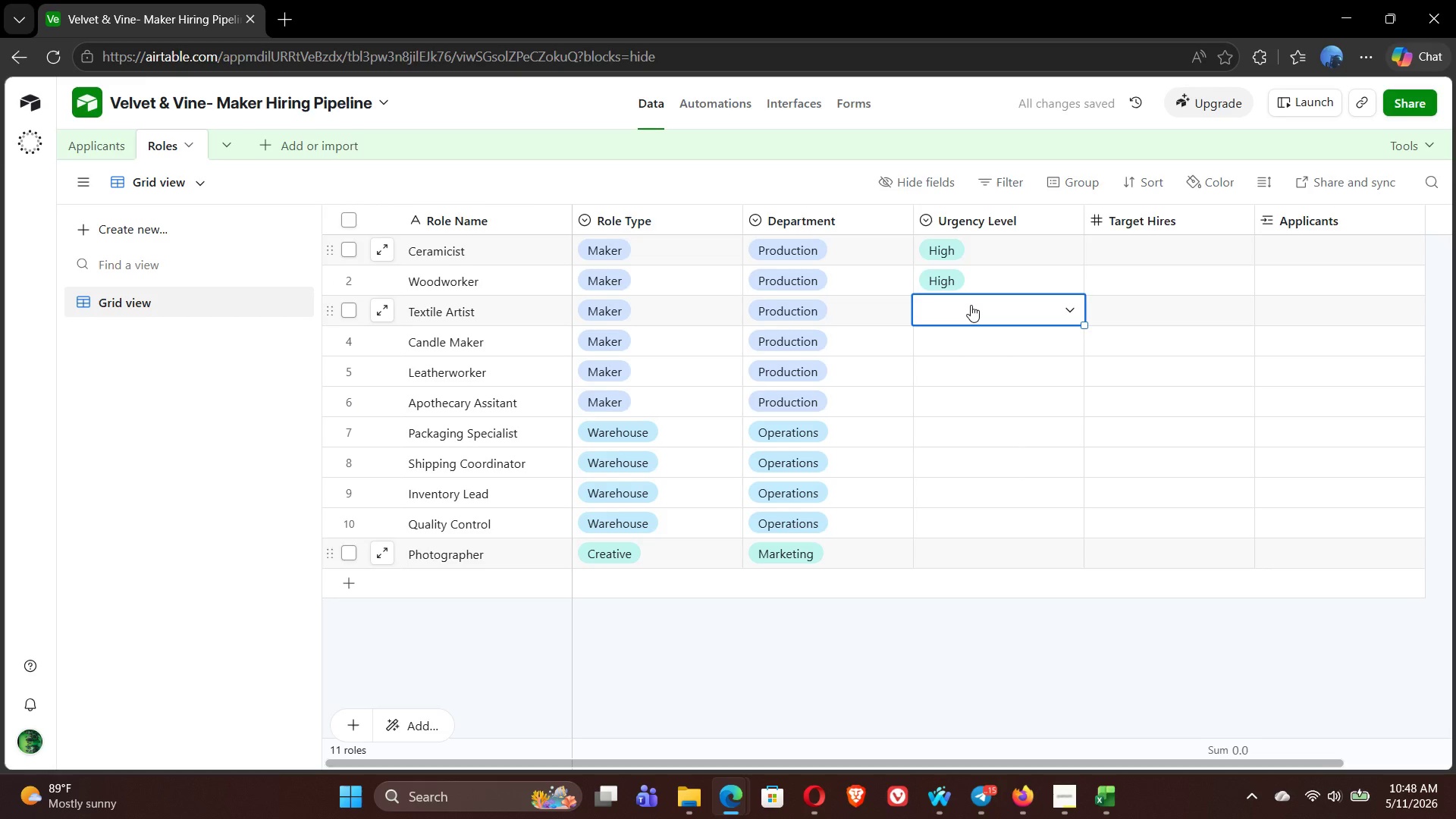 
left_click([971, 305])
 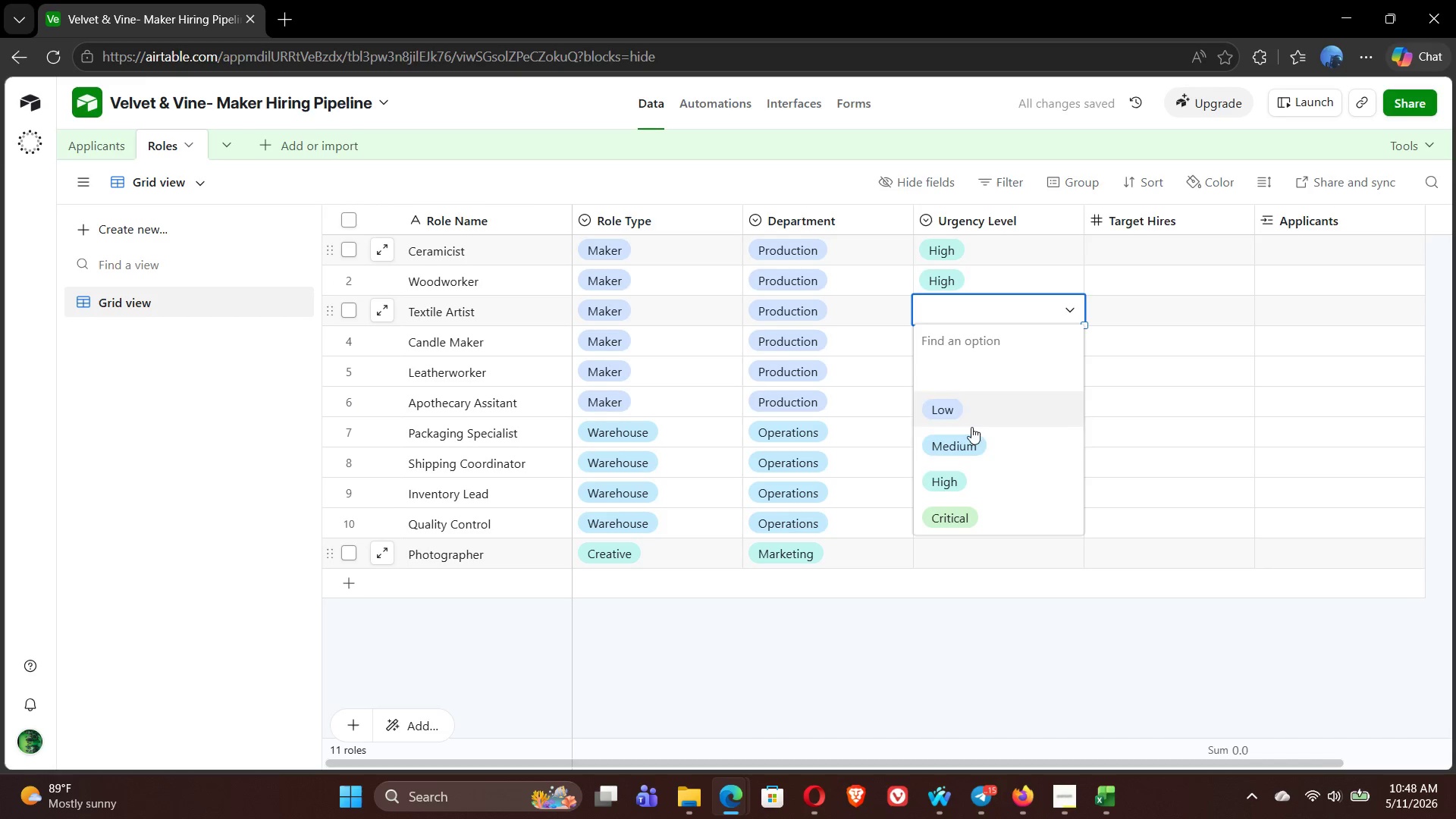 
left_click([972, 431])
 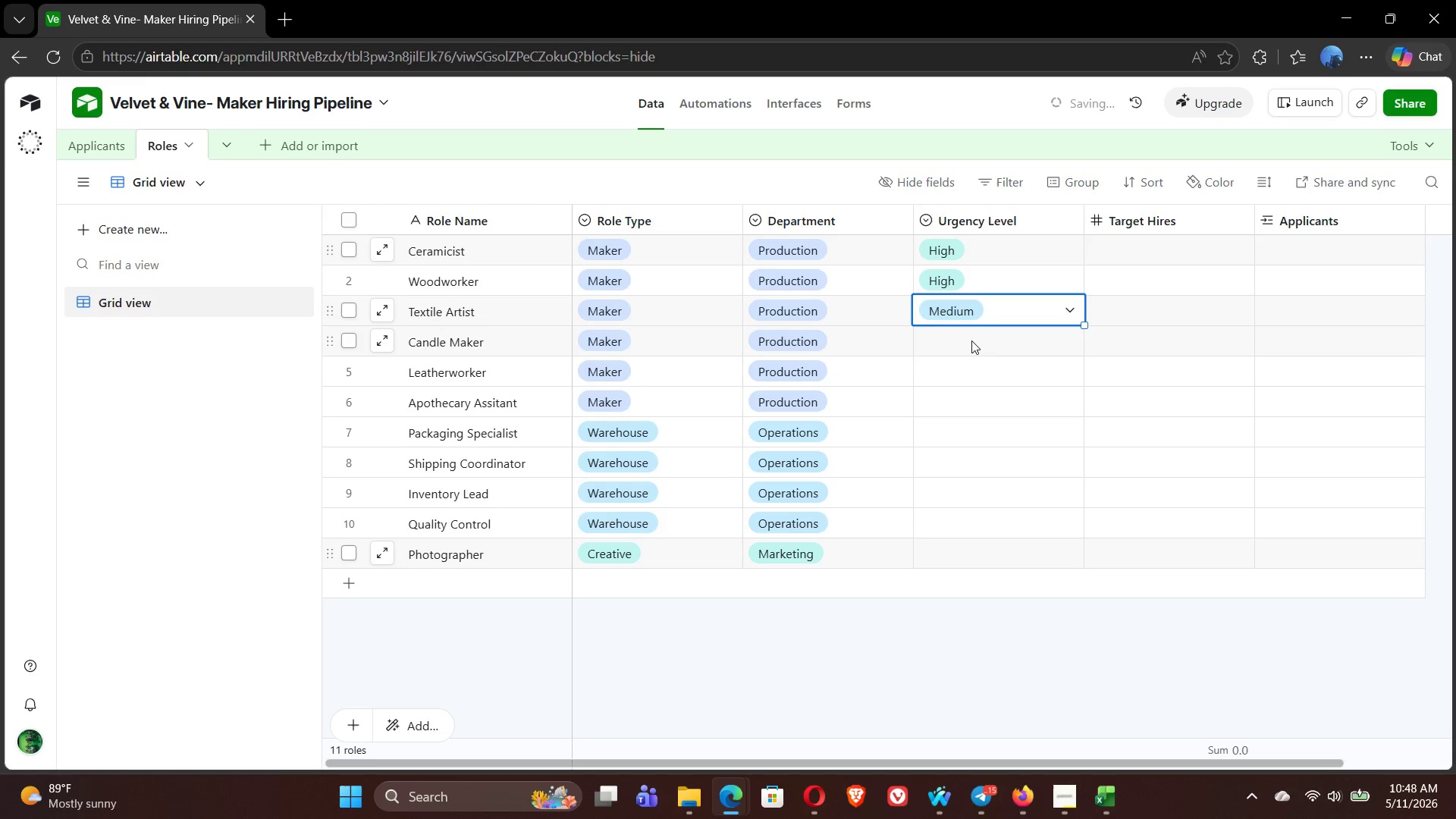 
left_click([971, 339])
 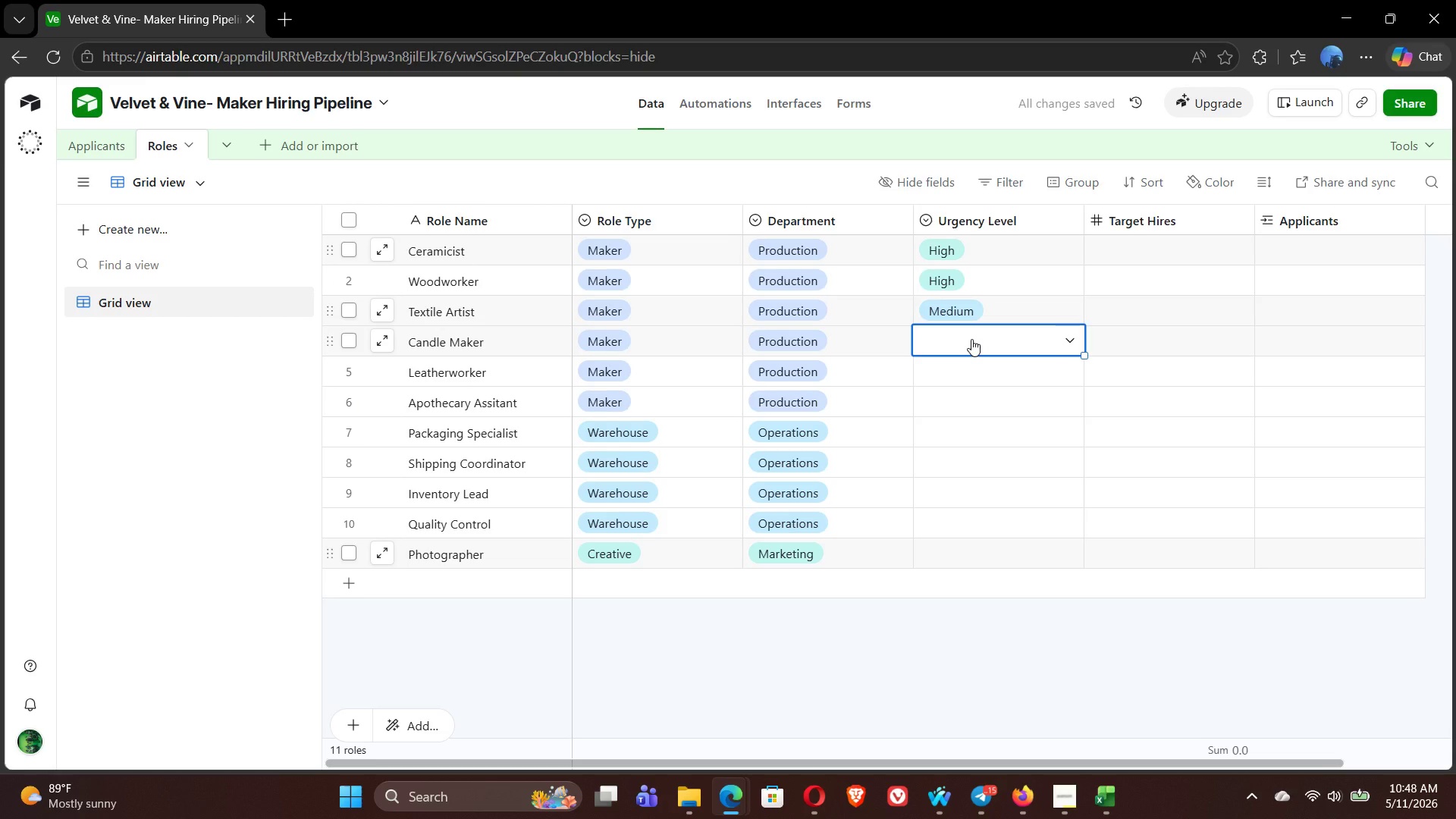 
left_click([971, 339])
 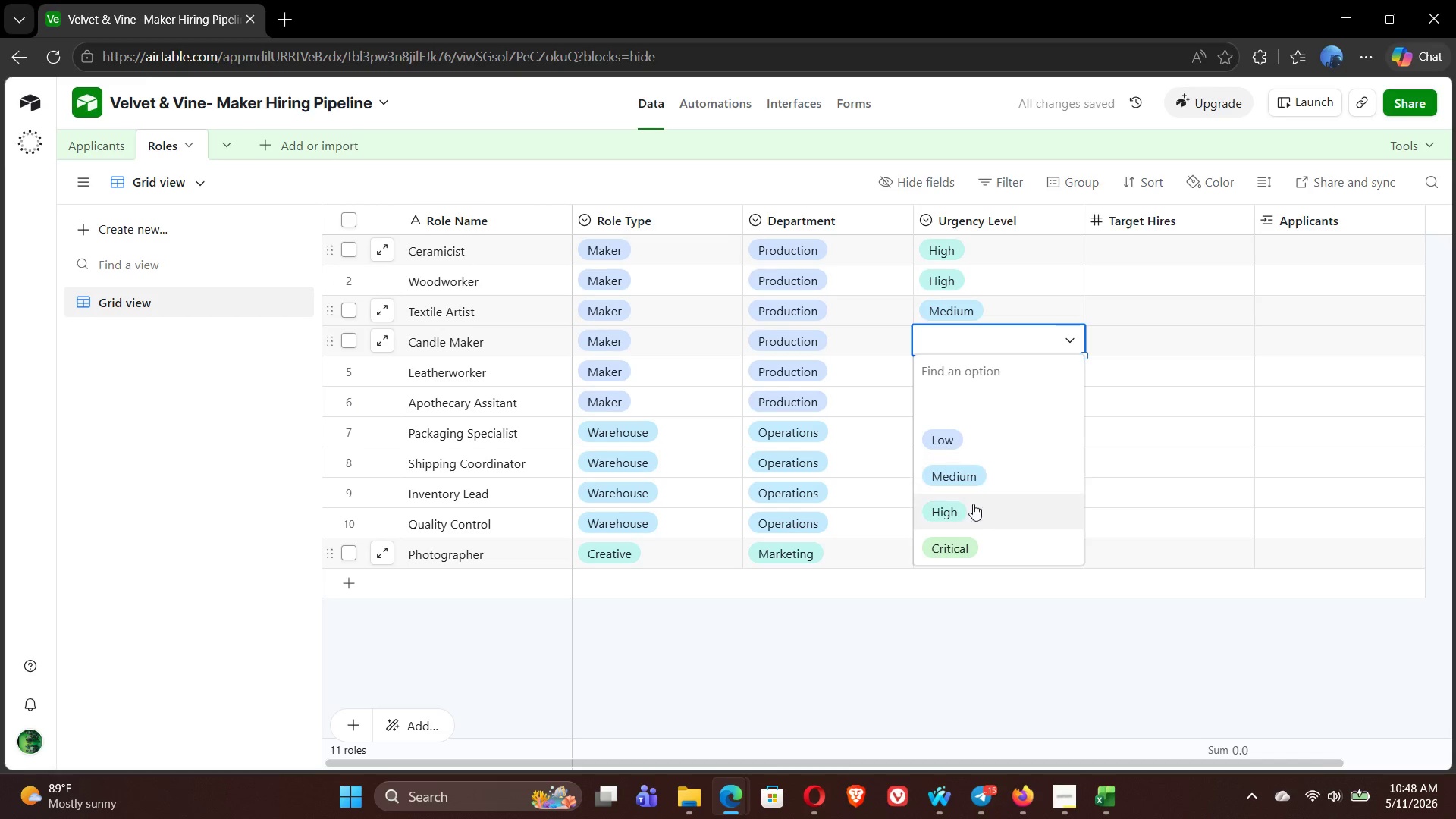 
left_click([974, 510])
 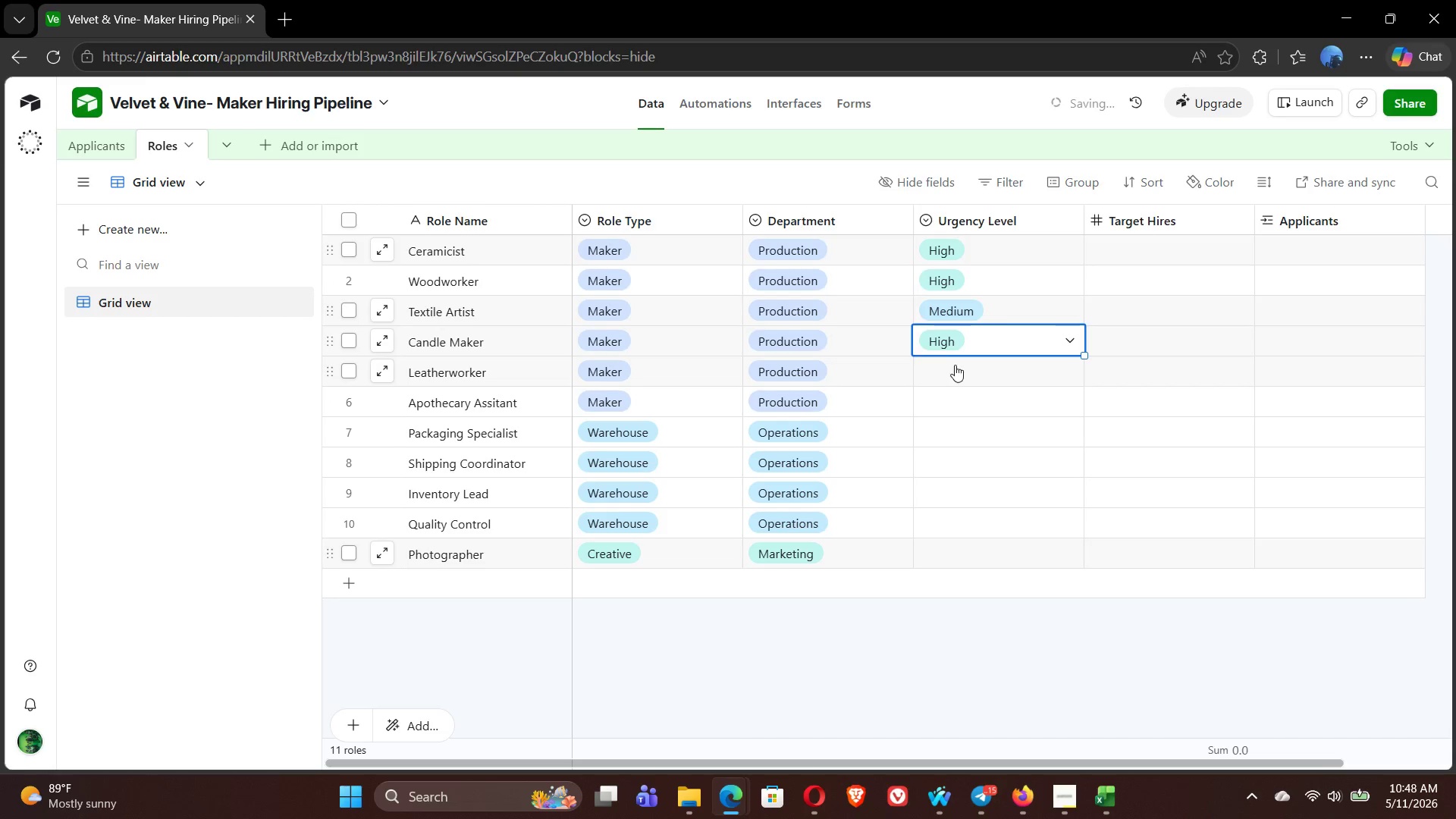 
double_click([955, 365])
 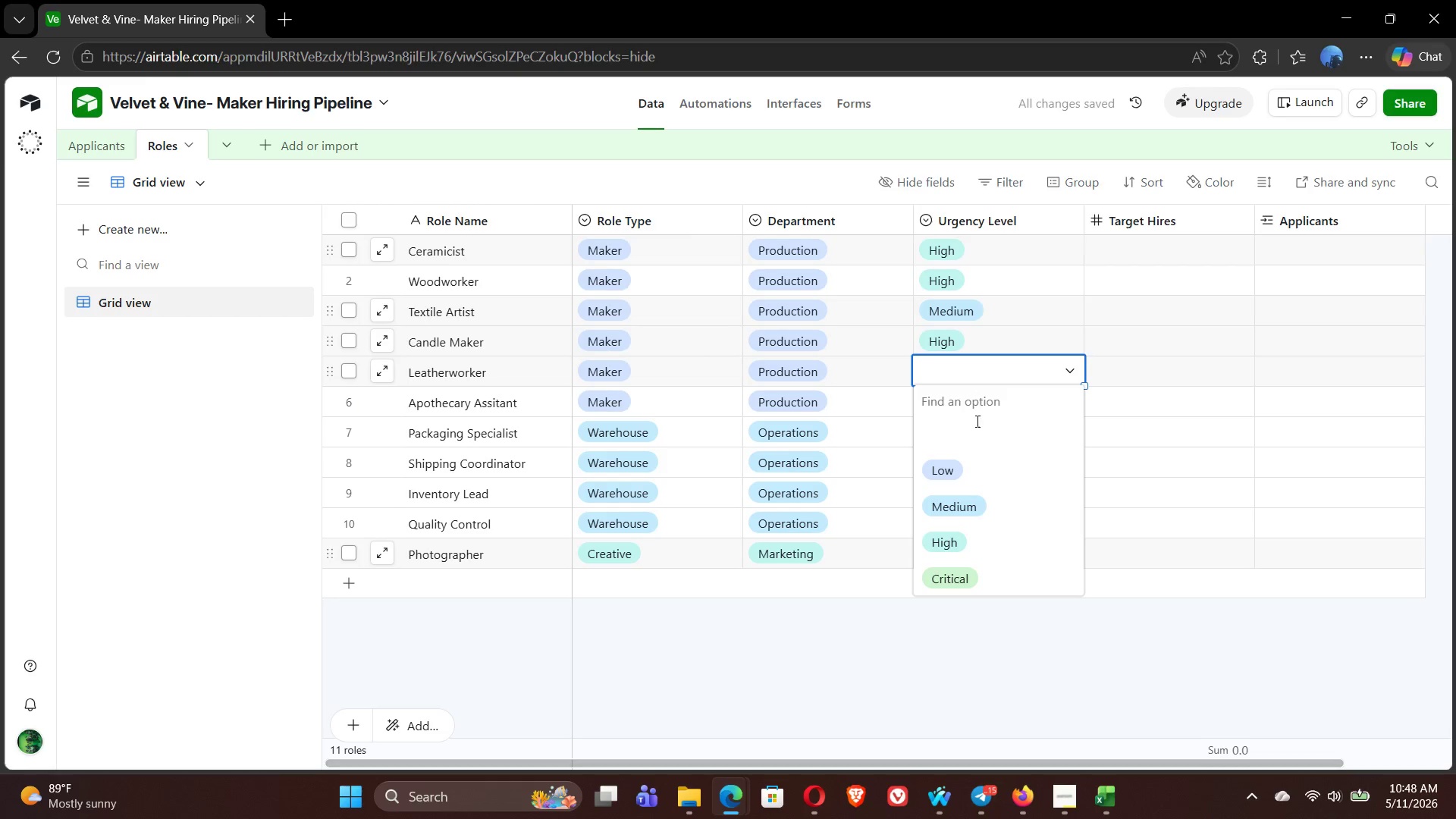 
left_click([981, 501])
 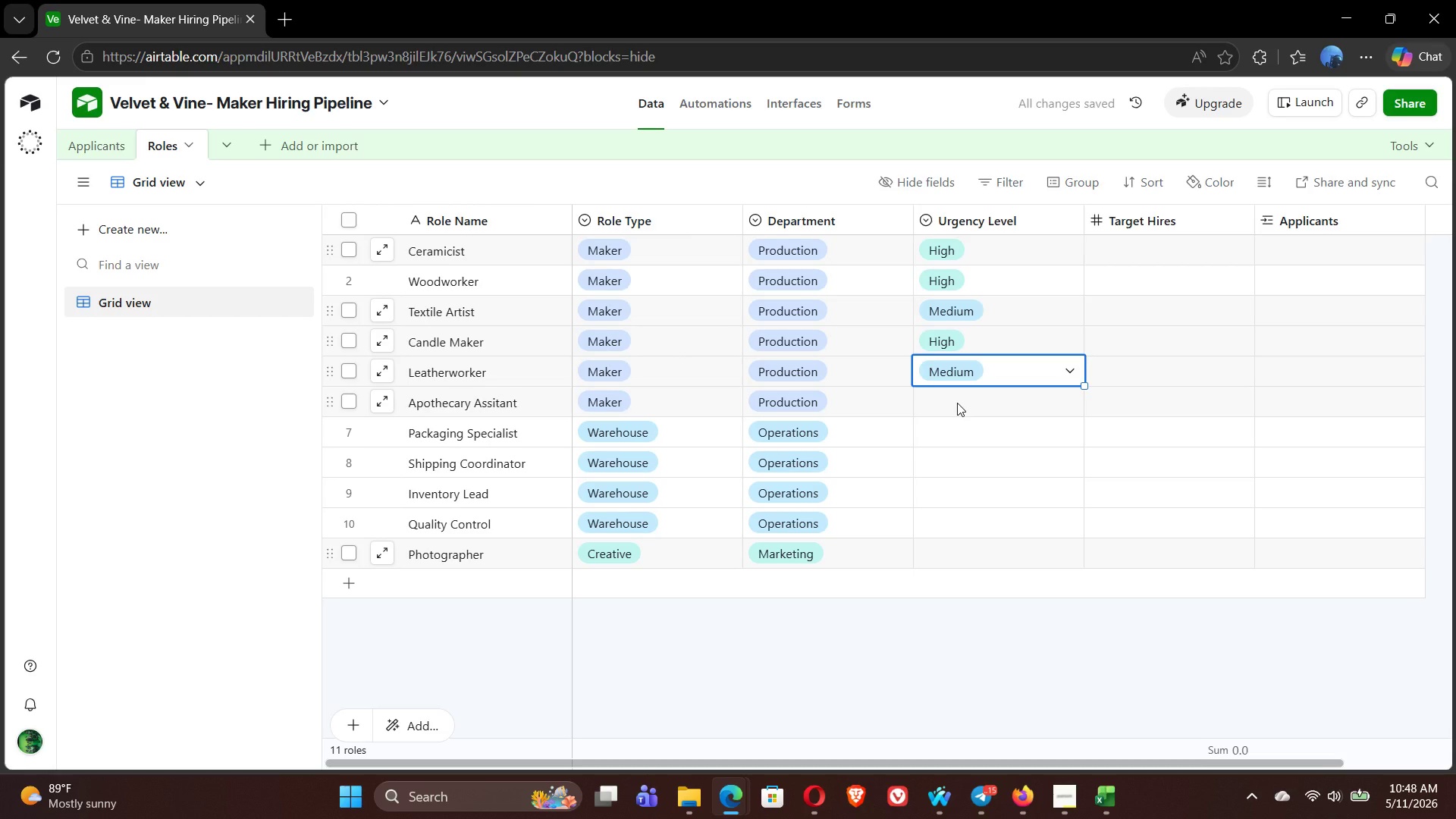 
wait(7.89)
 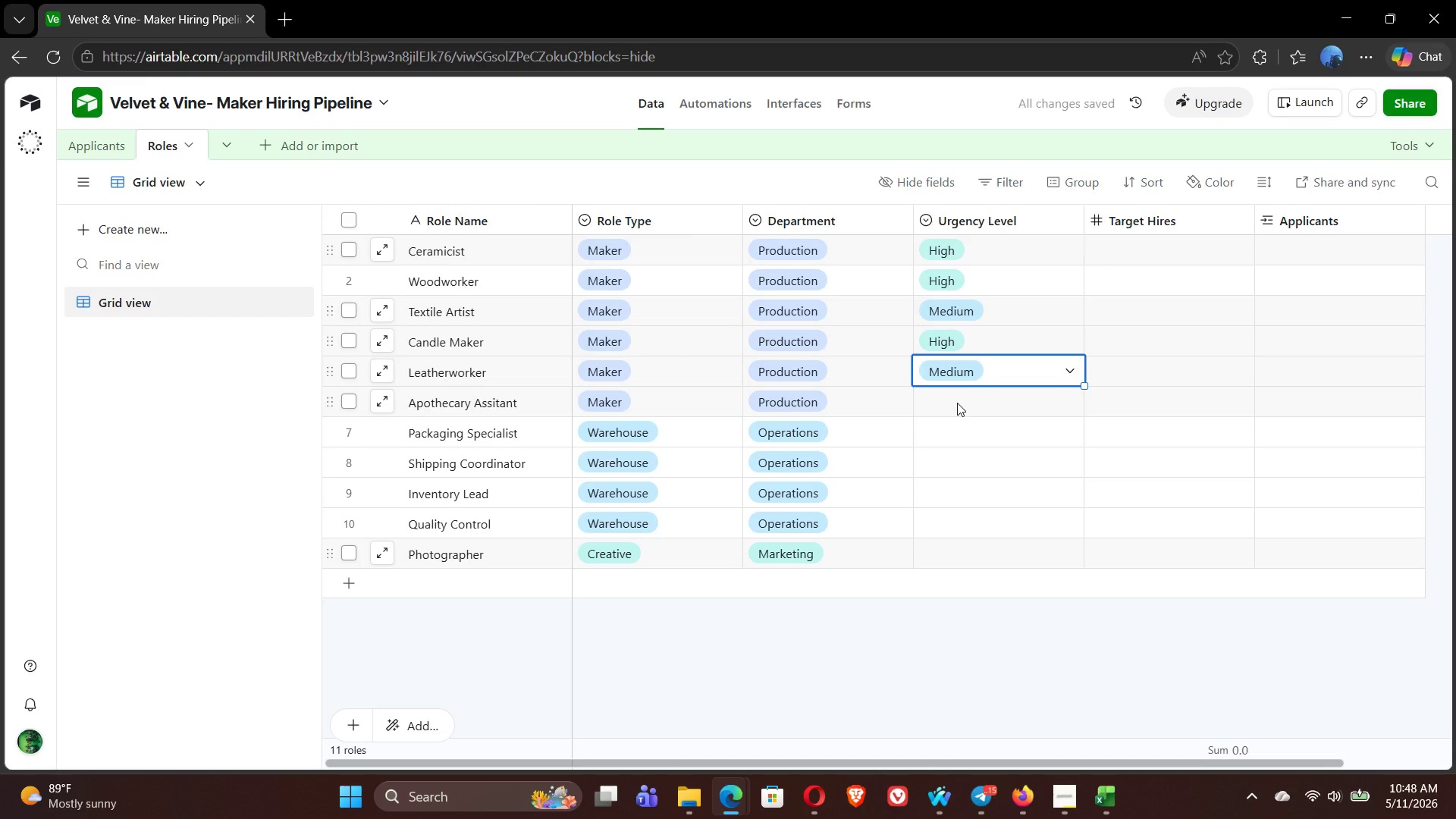 
left_click_drag(start_coordinate=[1087, 384], to_coordinate=[1086, 402])
 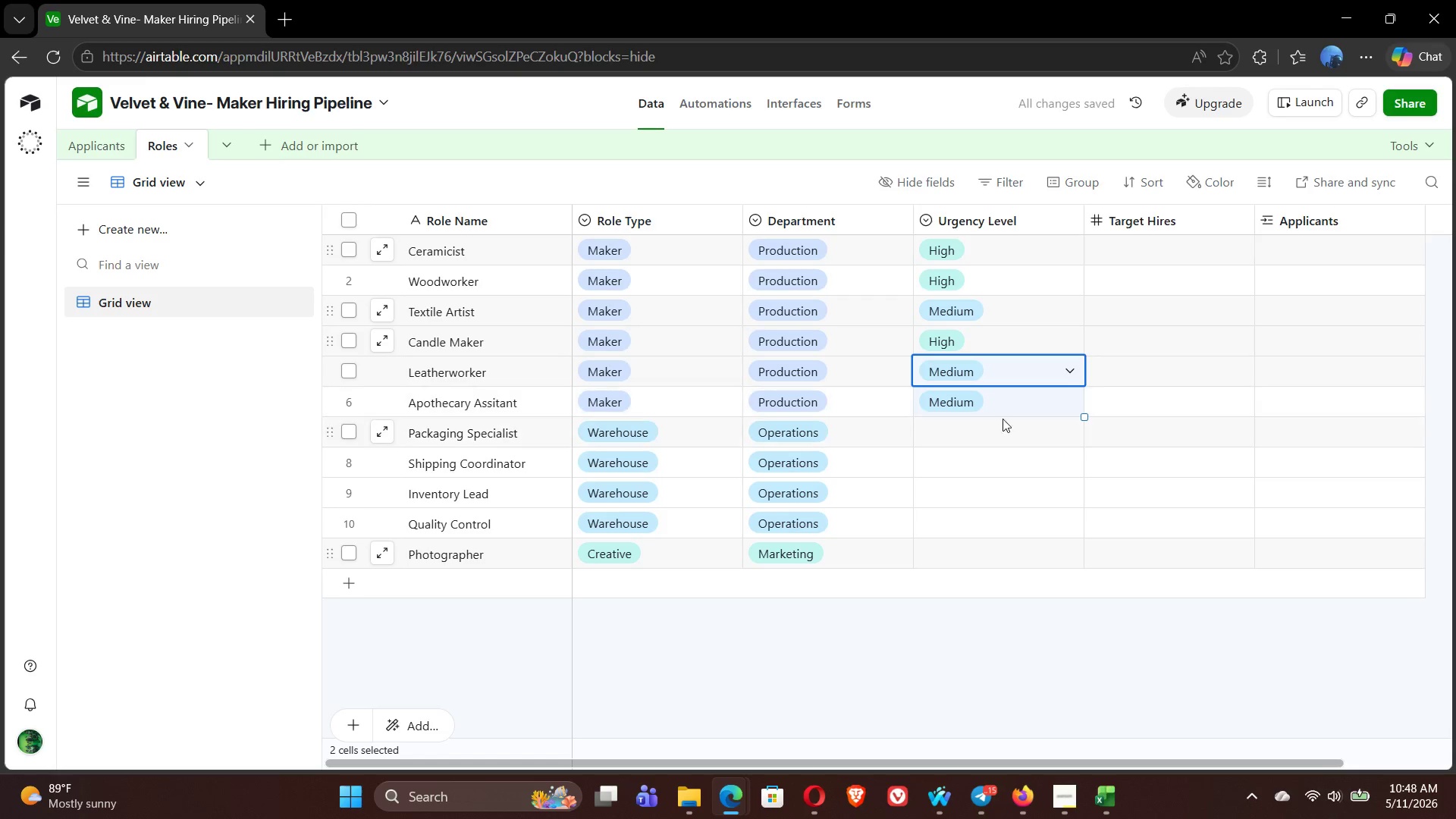 
double_click([976, 425])
 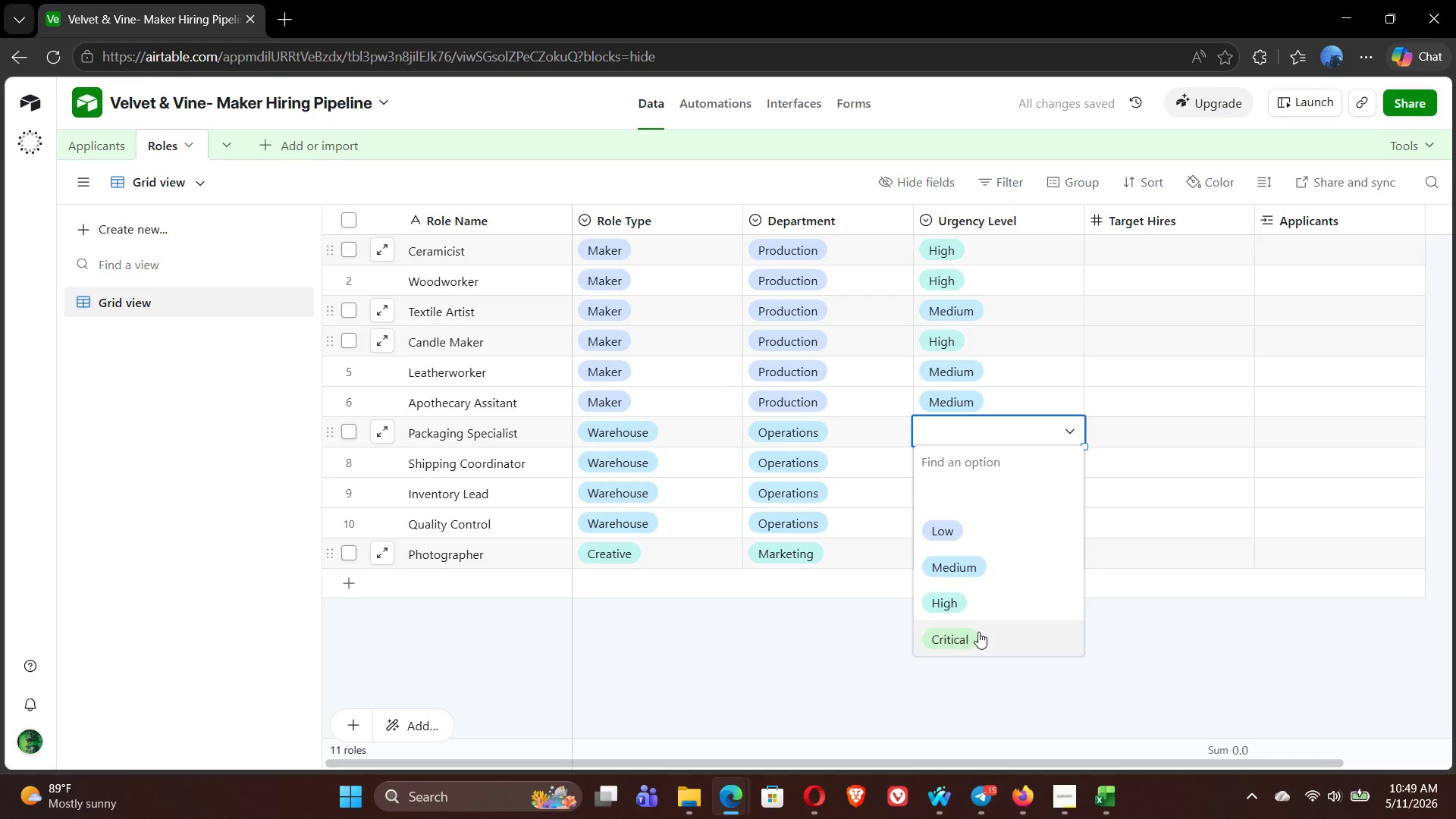 
left_click([978, 635])
 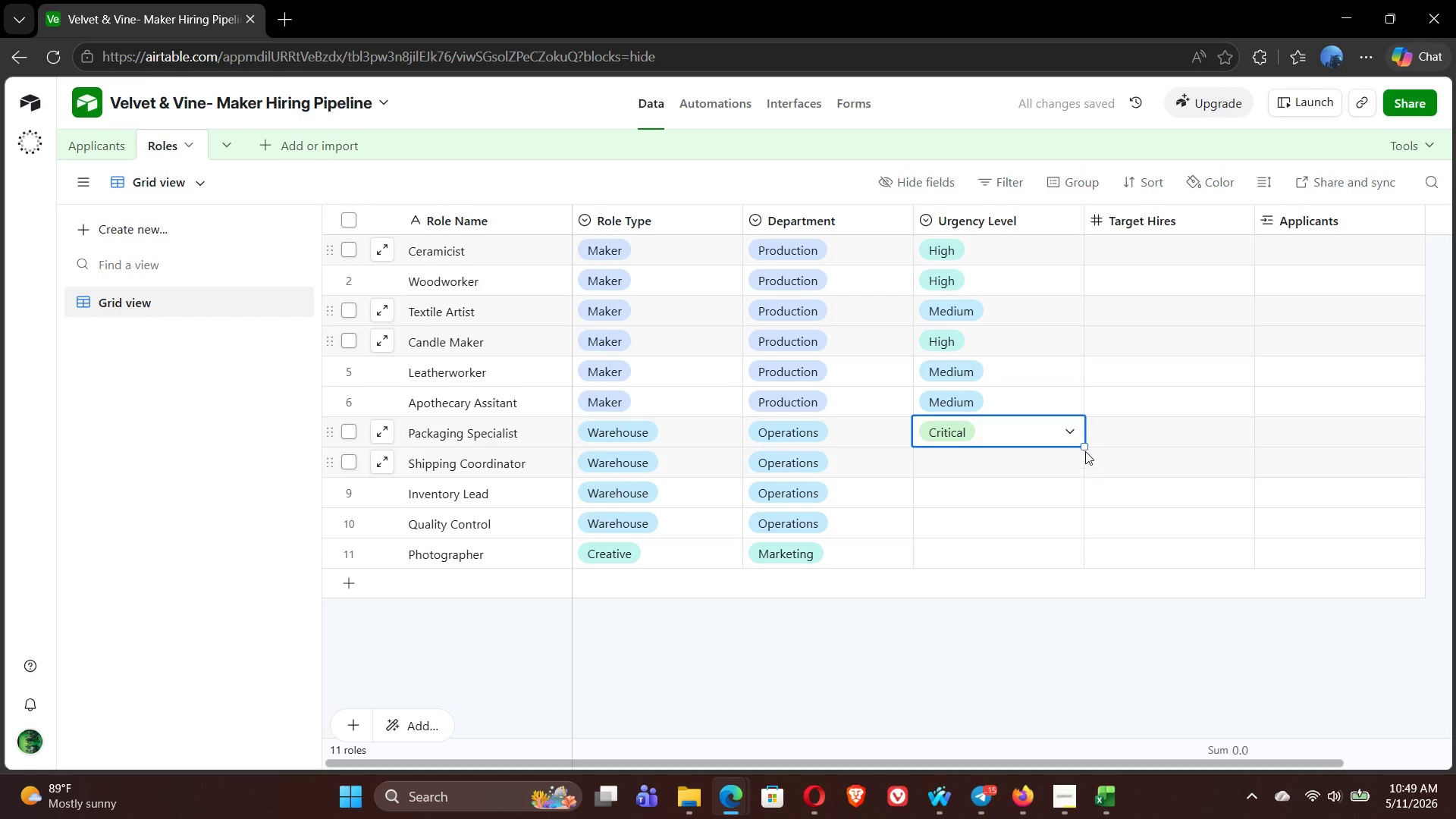 
left_click_drag(start_coordinate=[1085, 448], to_coordinate=[1084, 460])
 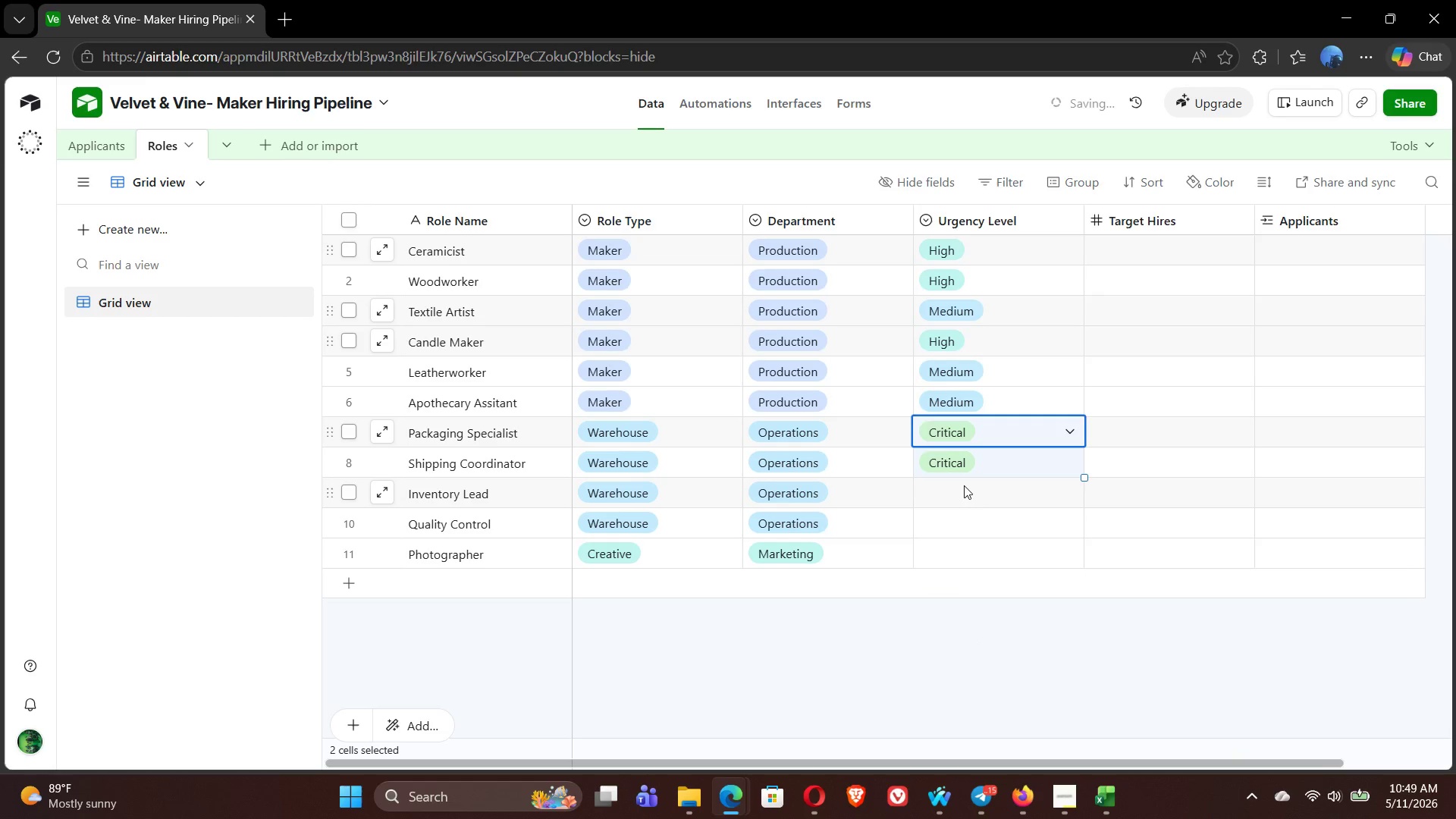 
left_click([962, 485])